 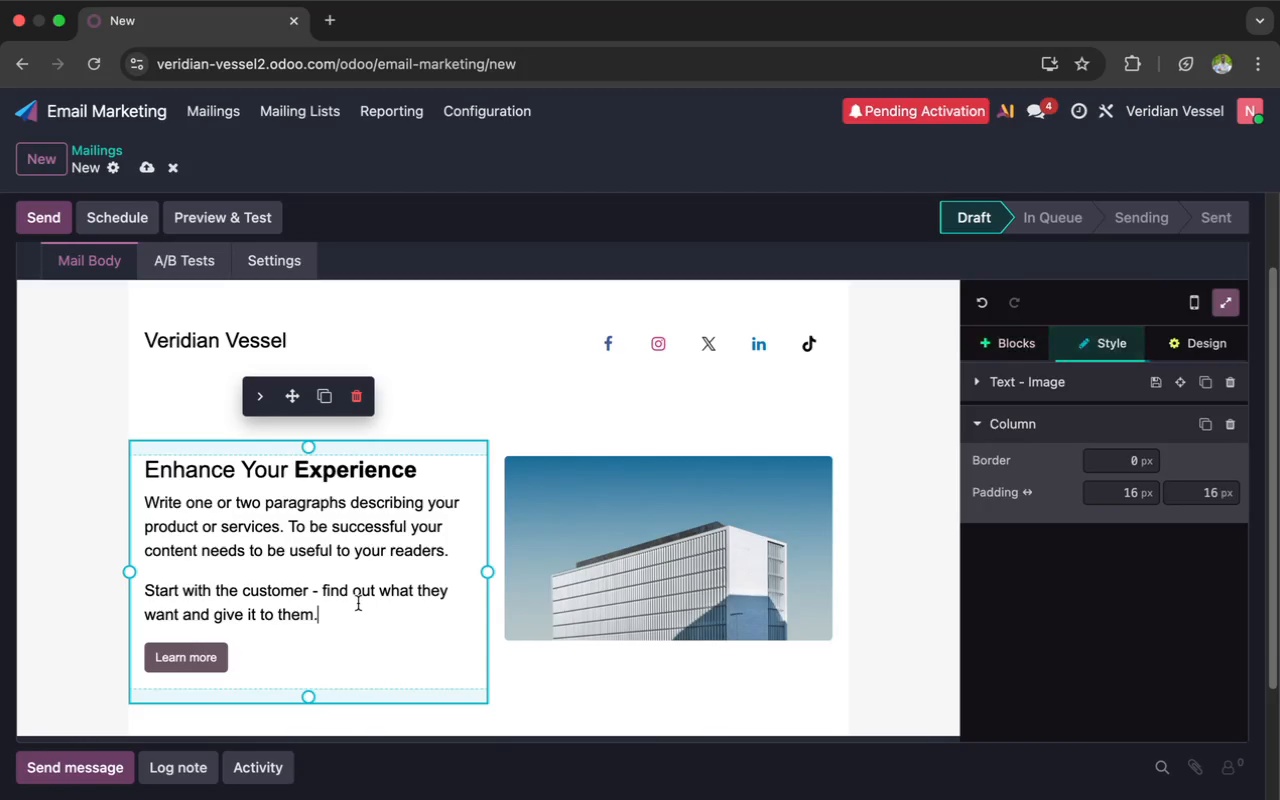 
key(Backspace)
 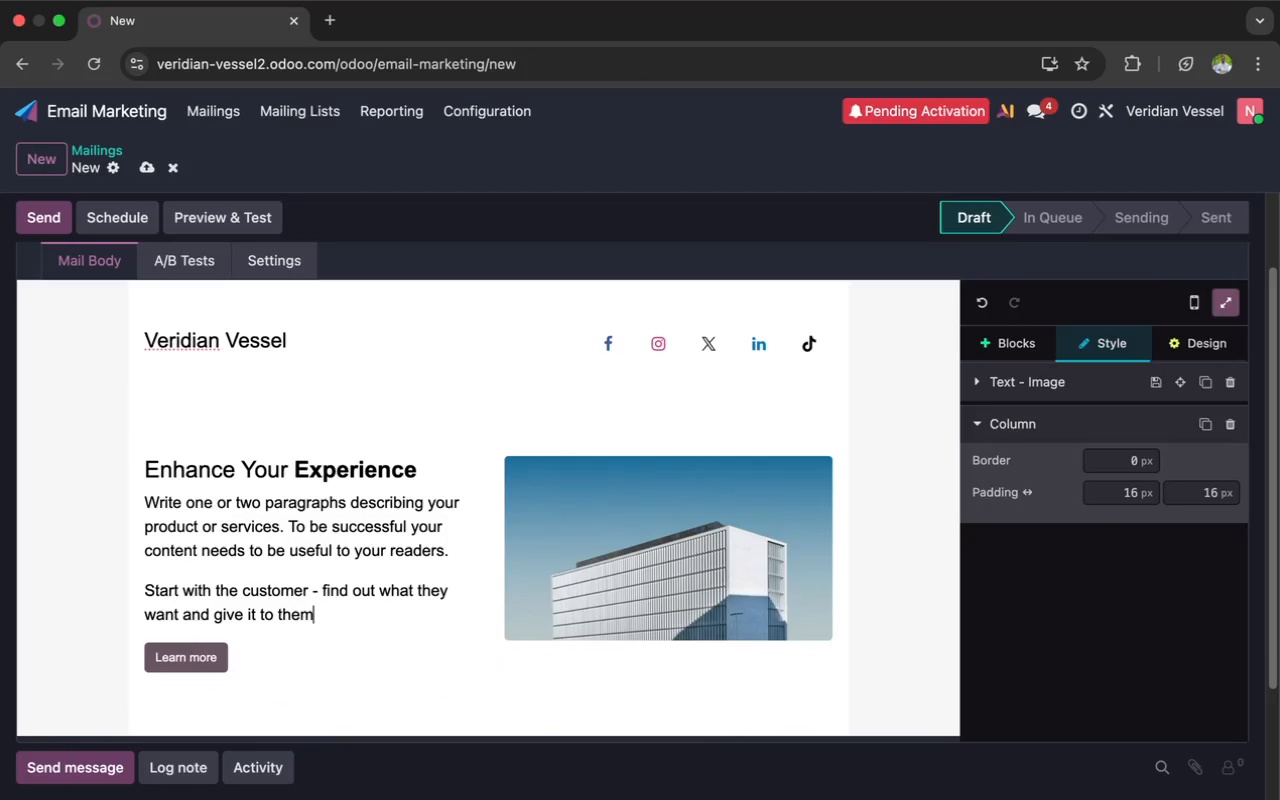 
key(Backspace)
 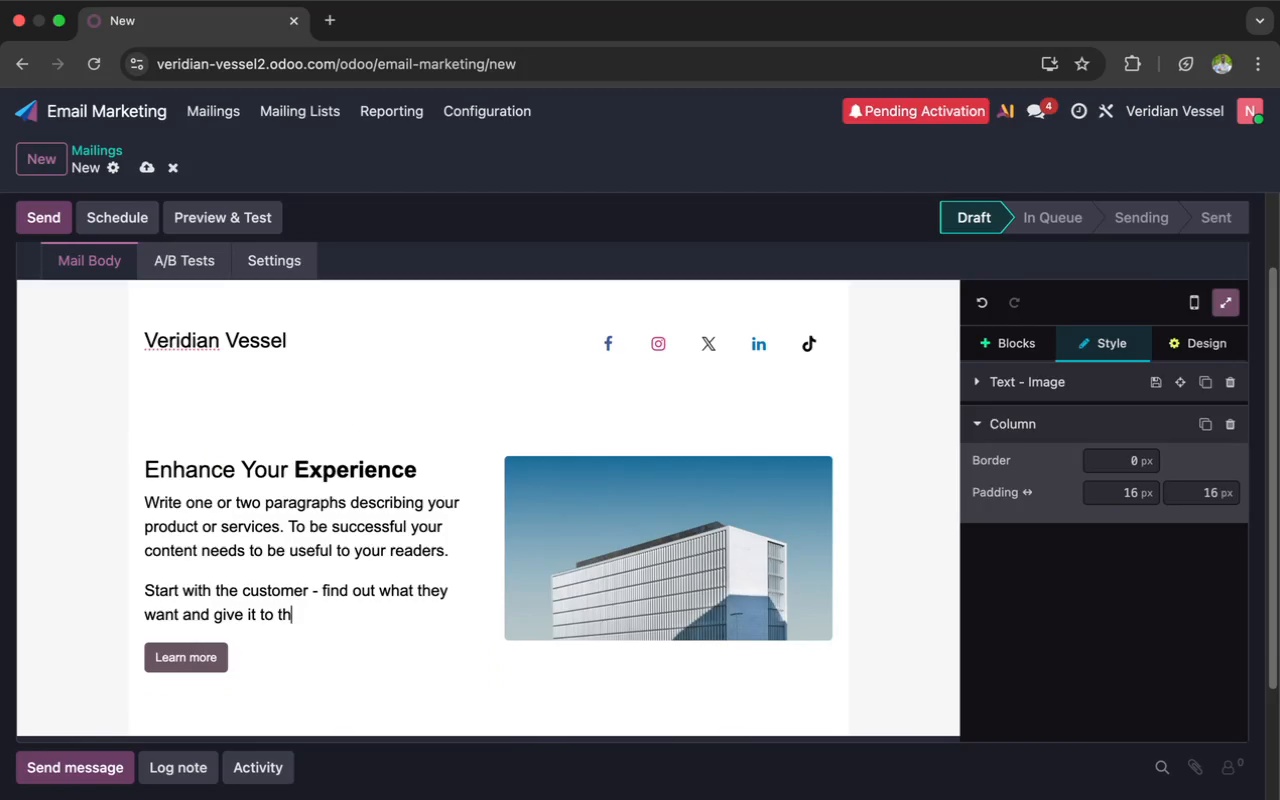 
key(Backspace)
 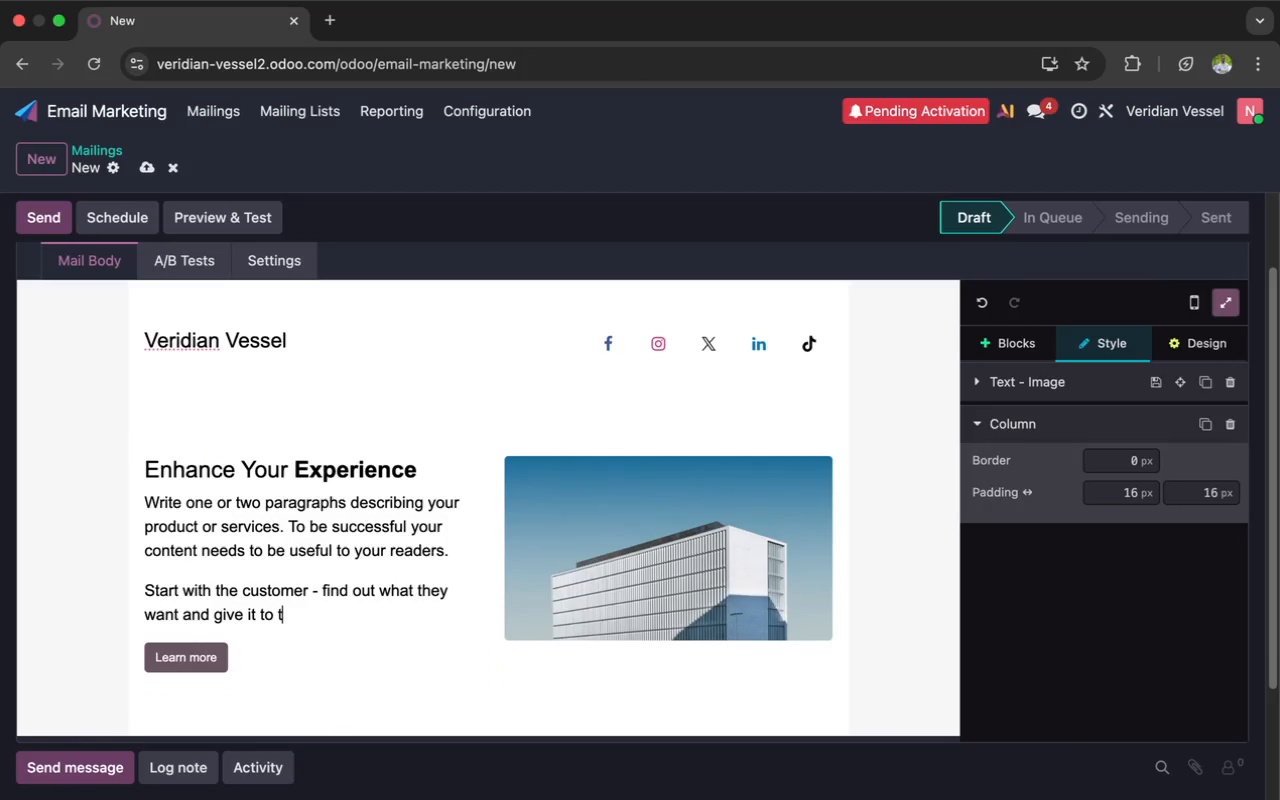 
key(Backspace)
 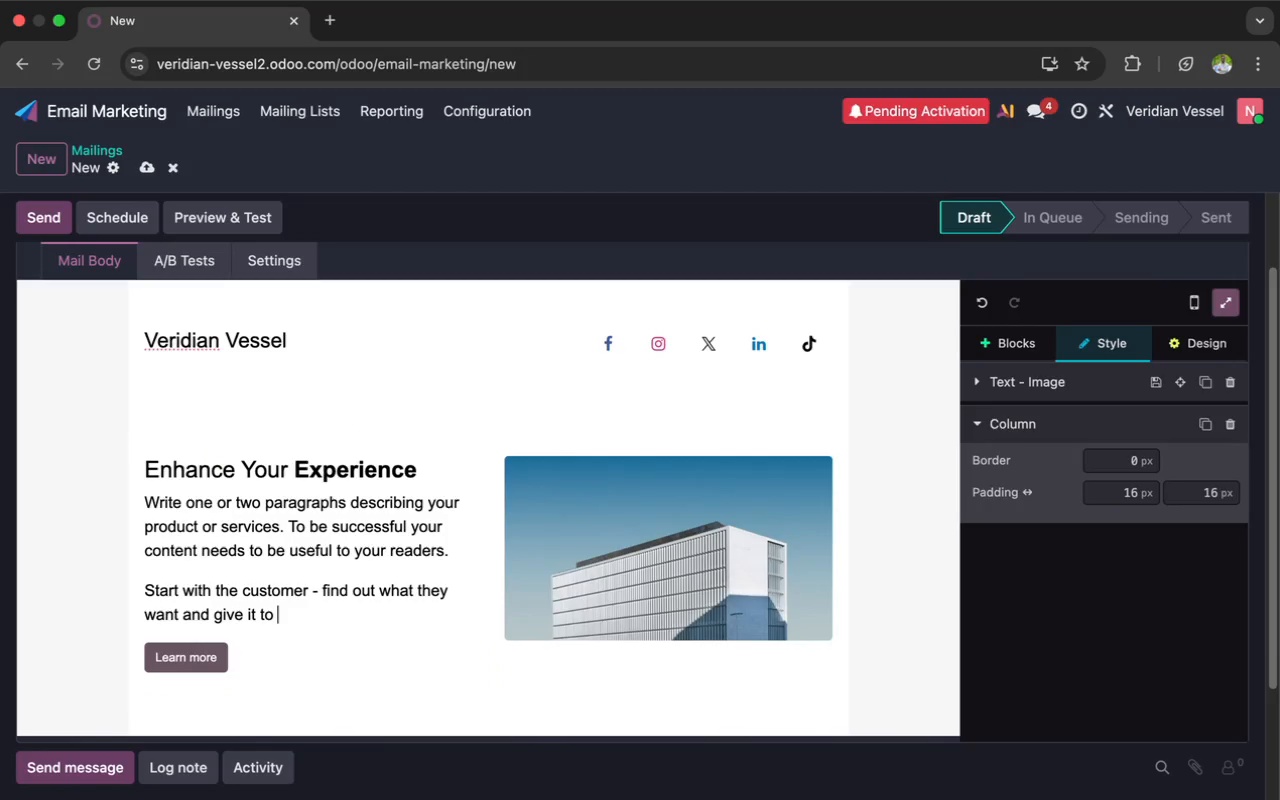 
key(Backspace)
 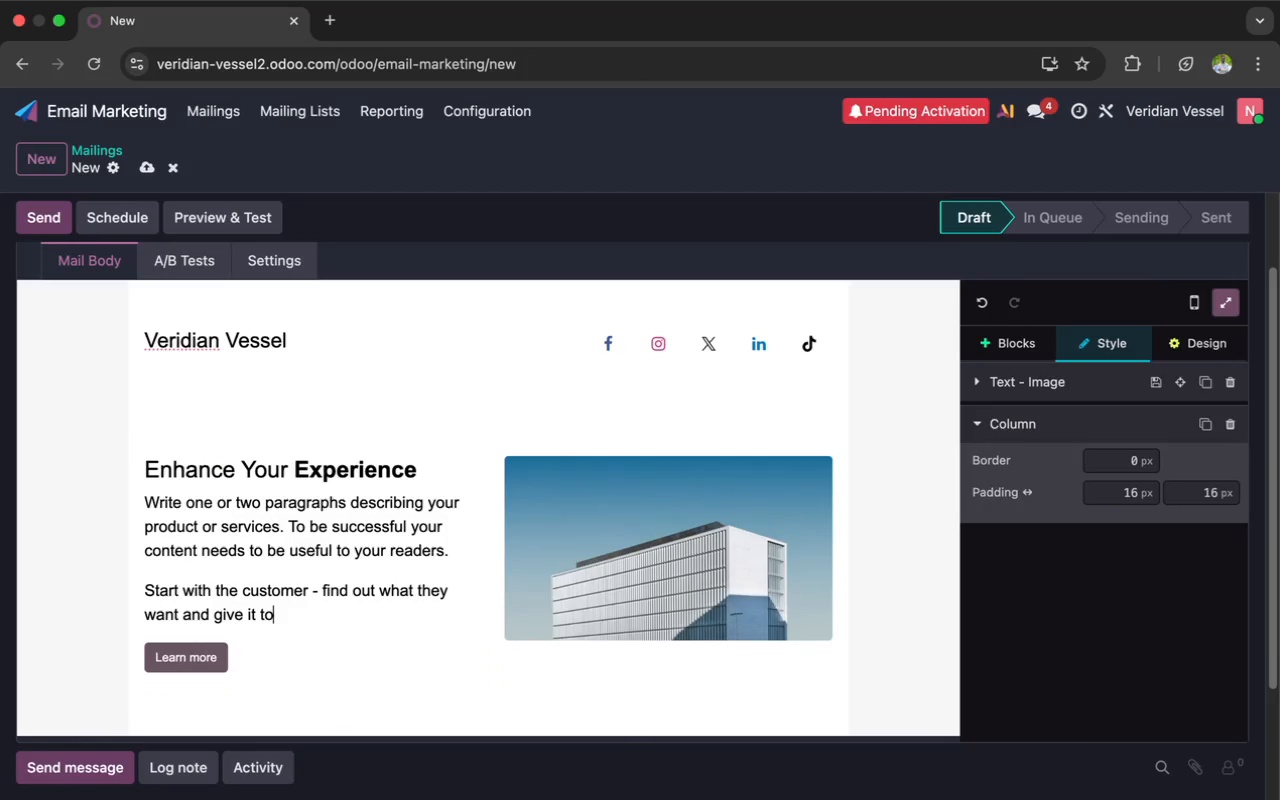 
key(Backspace)
 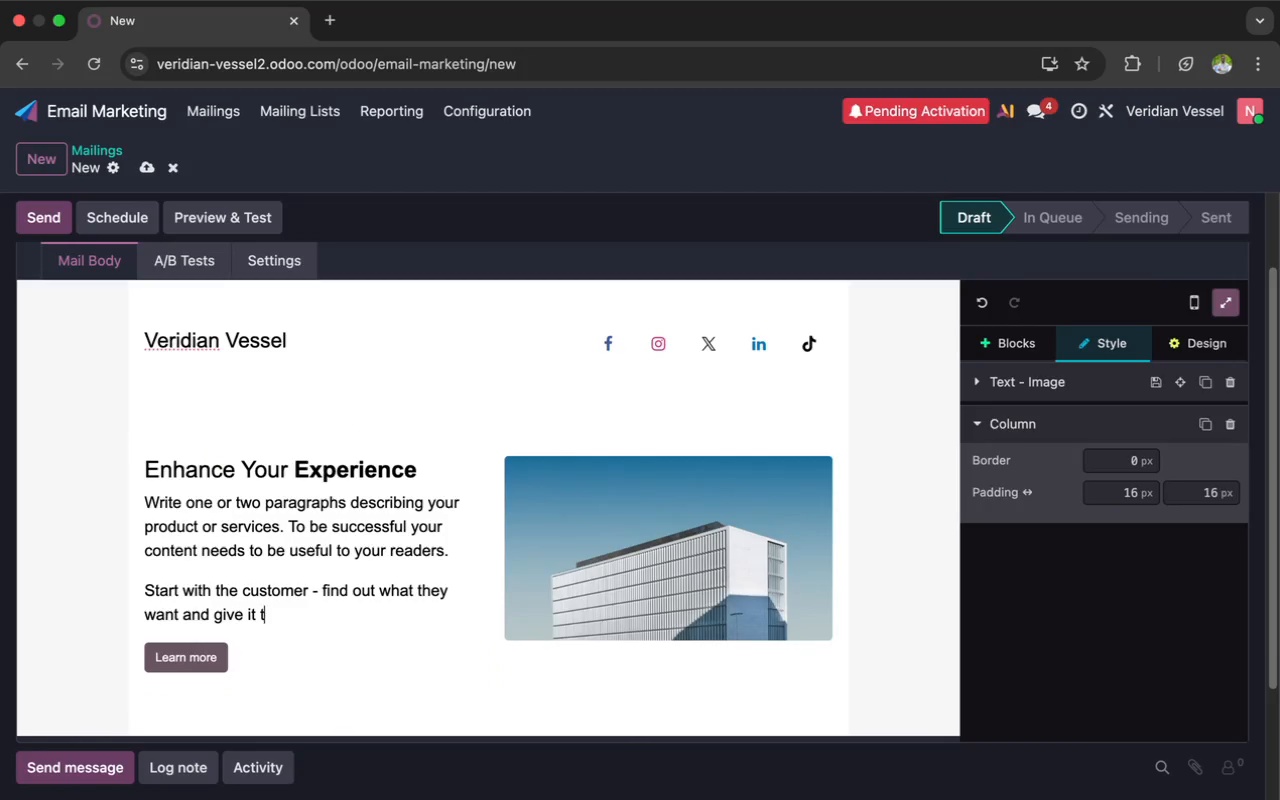 
key(Backspace)
 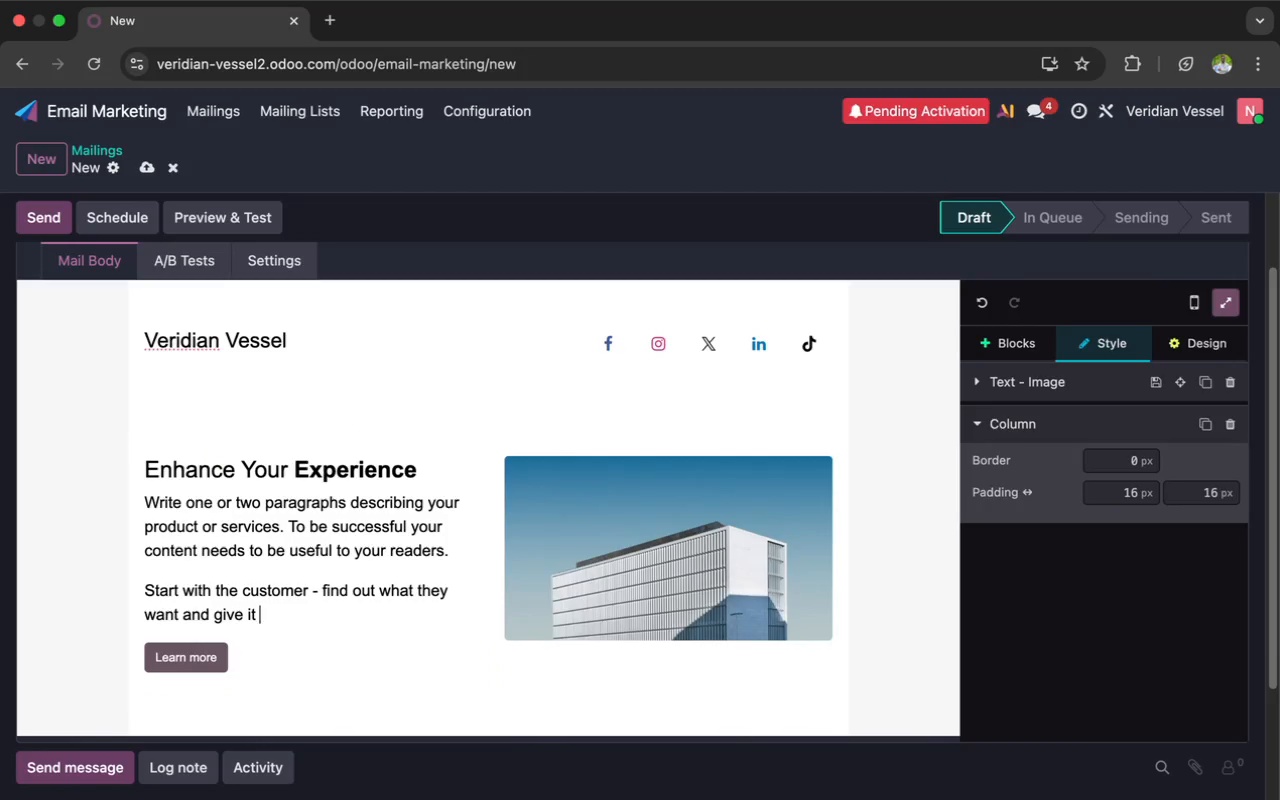 
key(Backspace)
 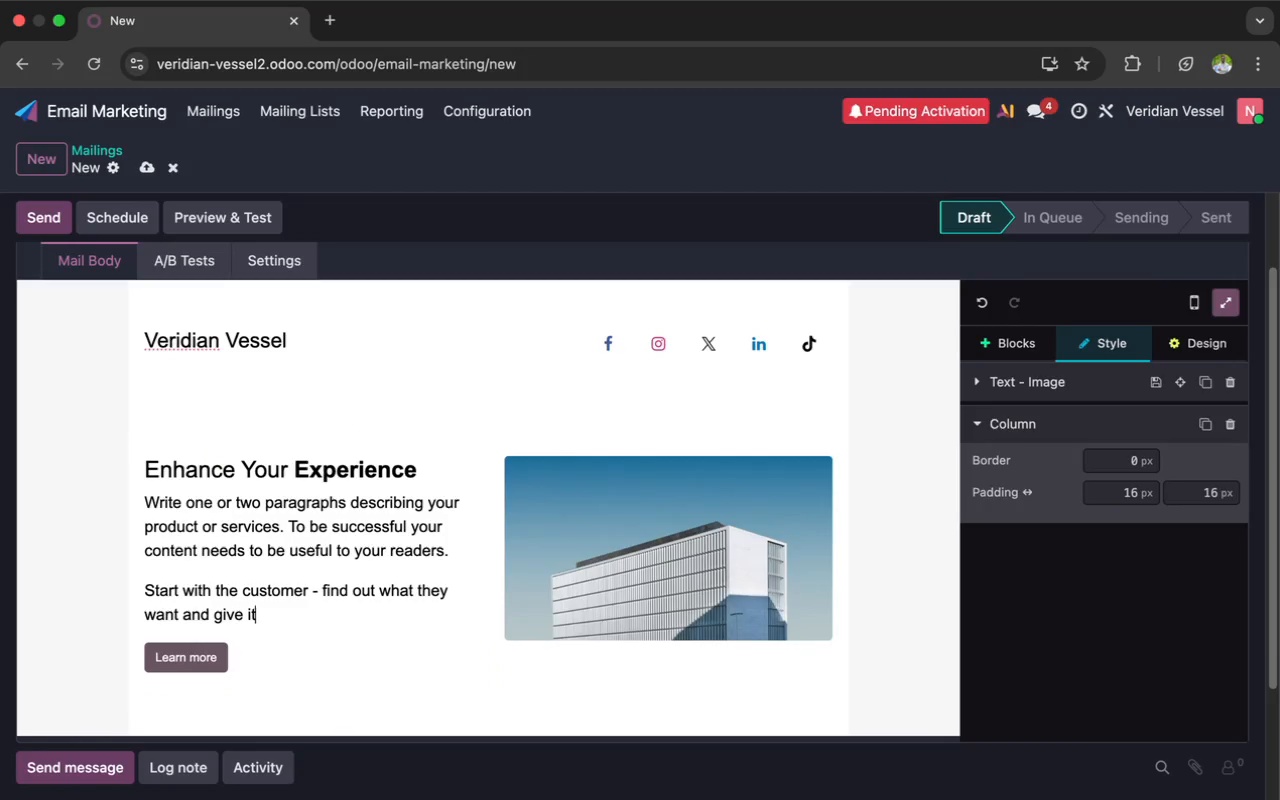 
hold_key(key=Backspace, duration=1.5)
 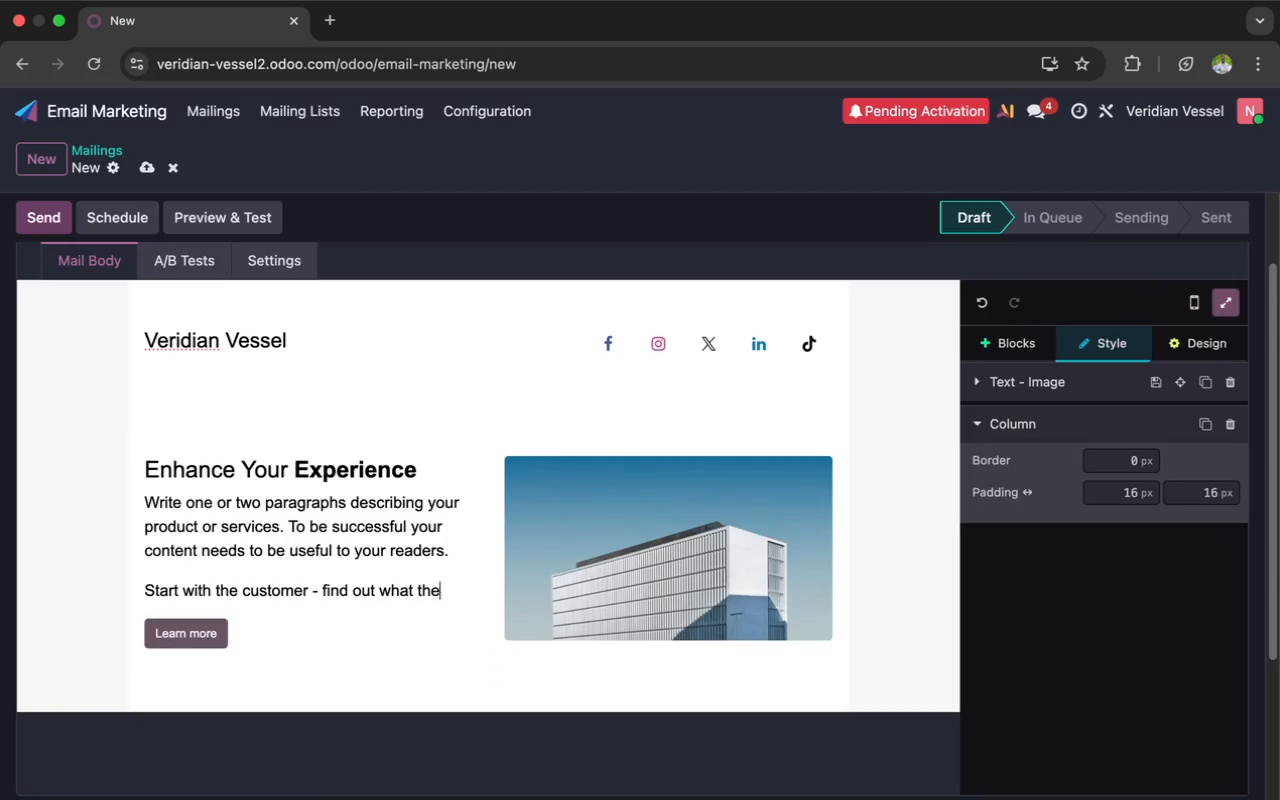 
hold_key(key=Backspace, duration=0.34)
 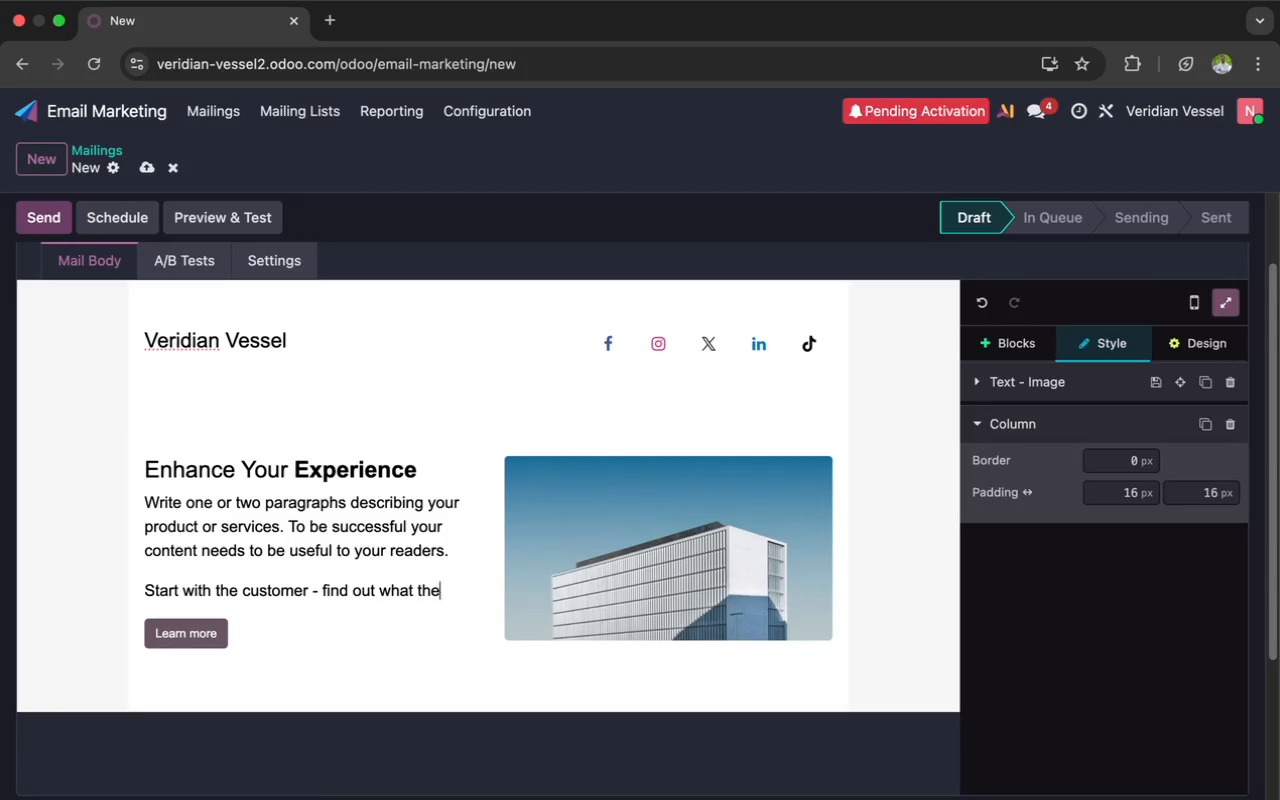 
key(Backspace)
 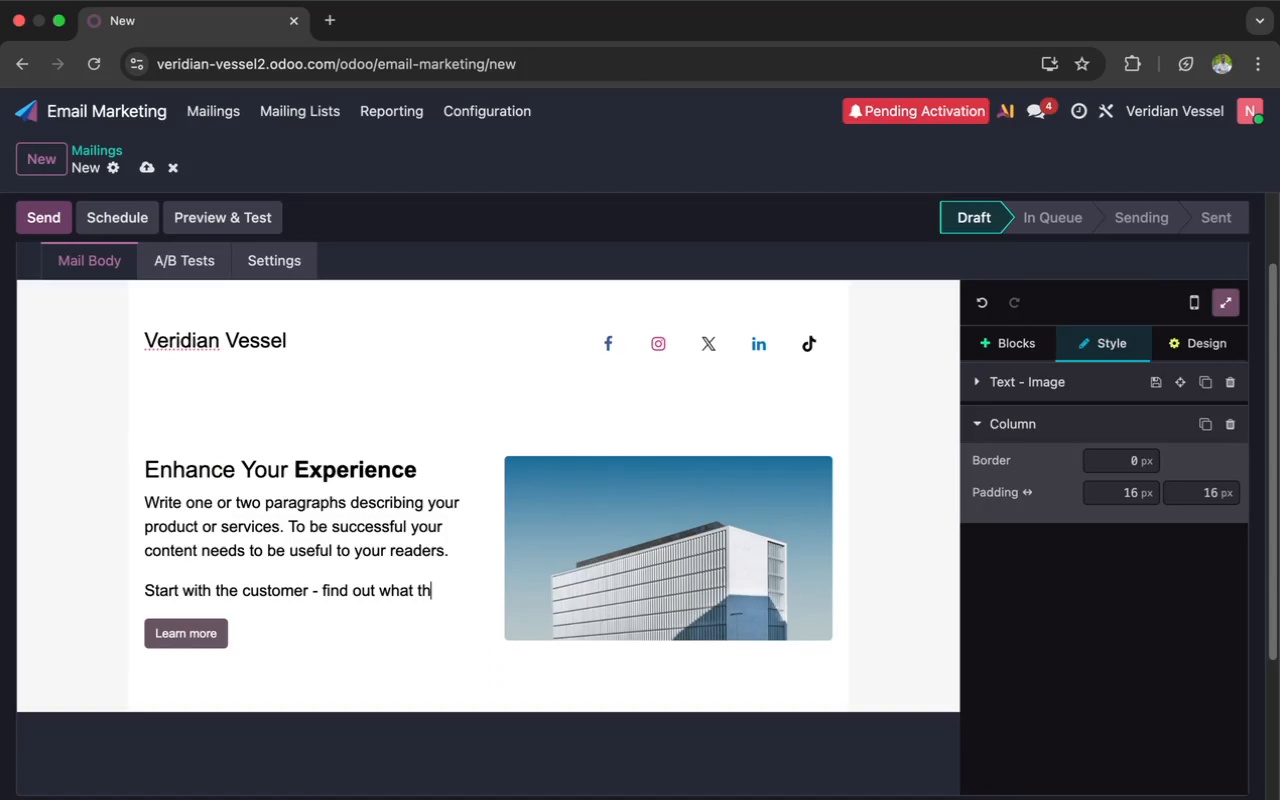 
key(Backspace)
 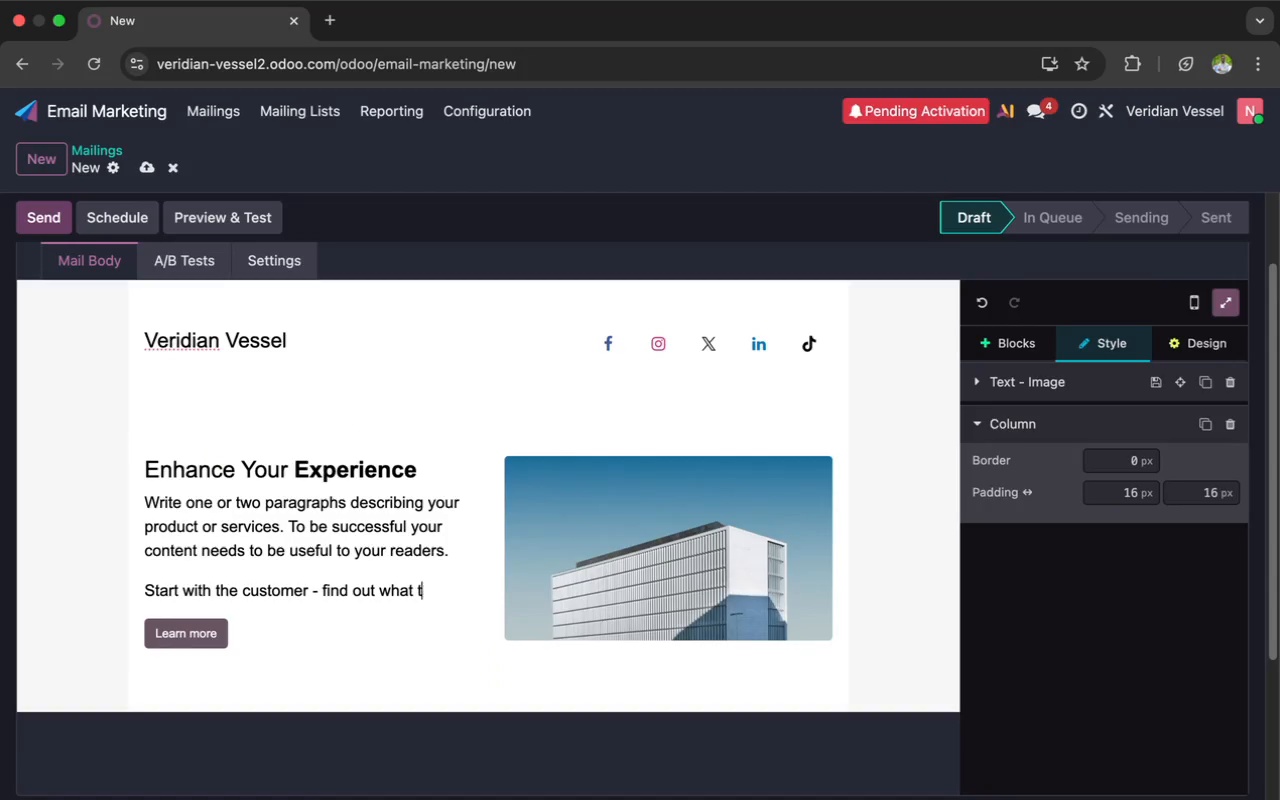 
key(Backspace)
 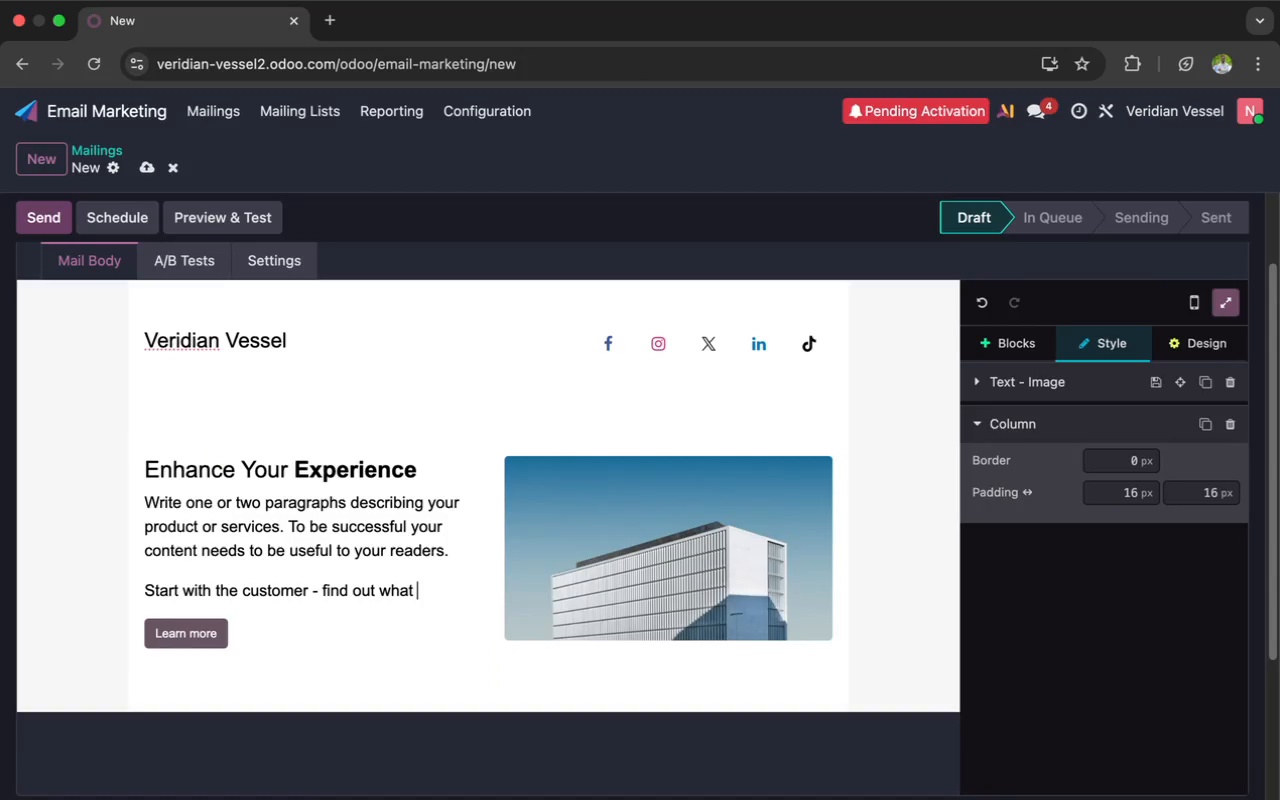 
hold_key(key=Backspace, duration=1.5)
 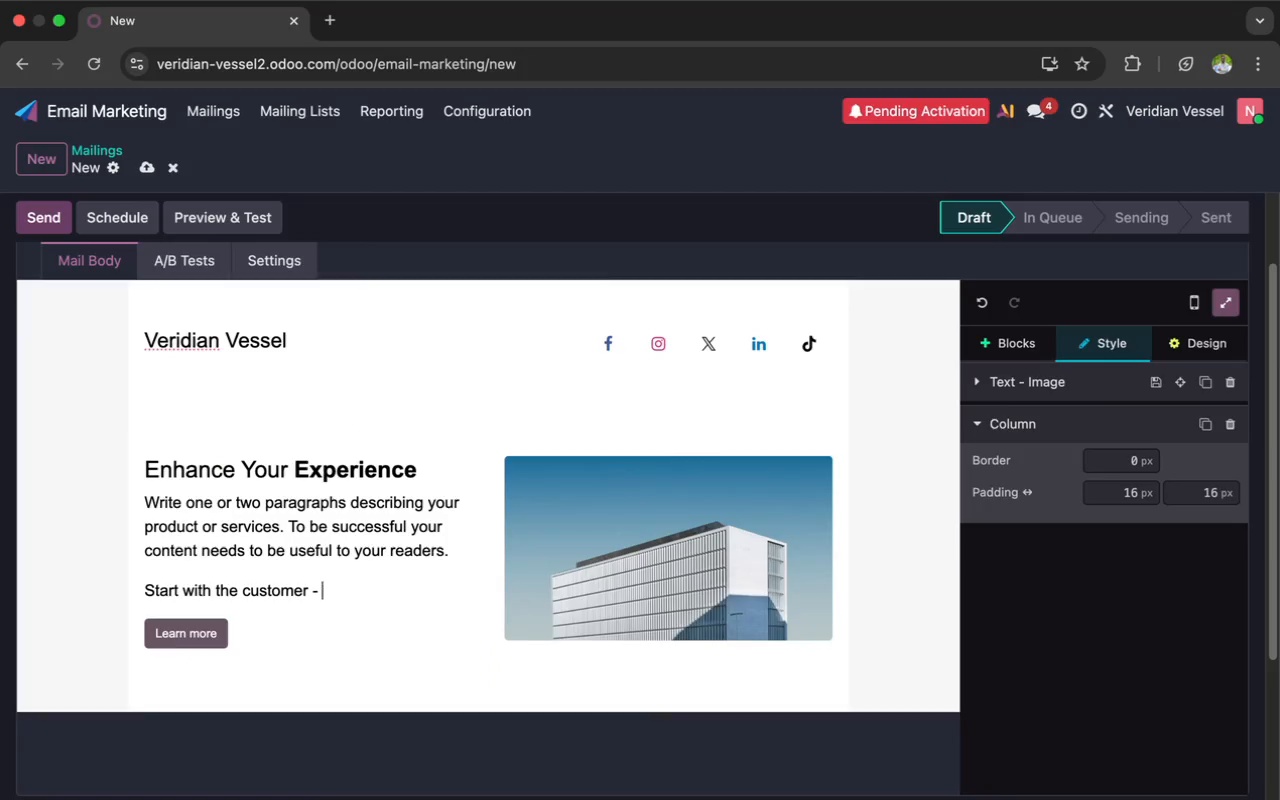 
key(Backspace)
 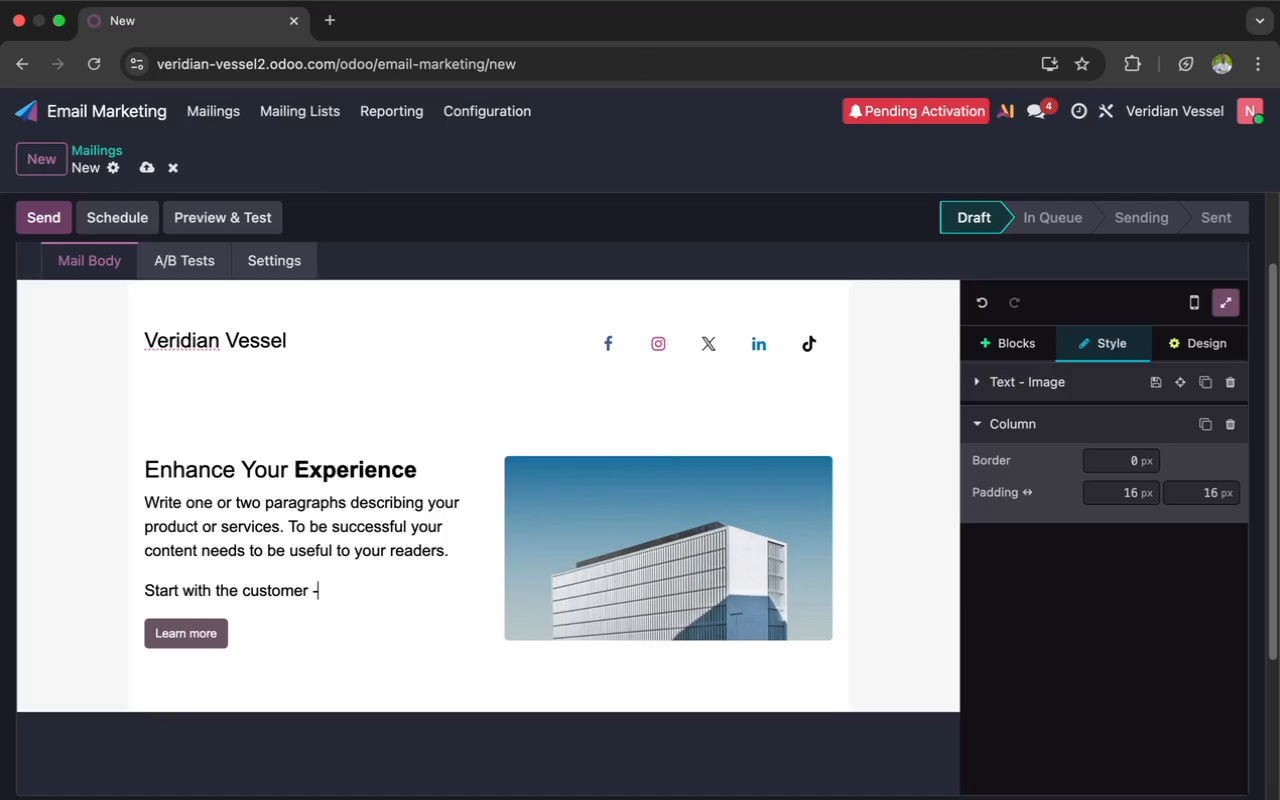 
key(Backspace)
 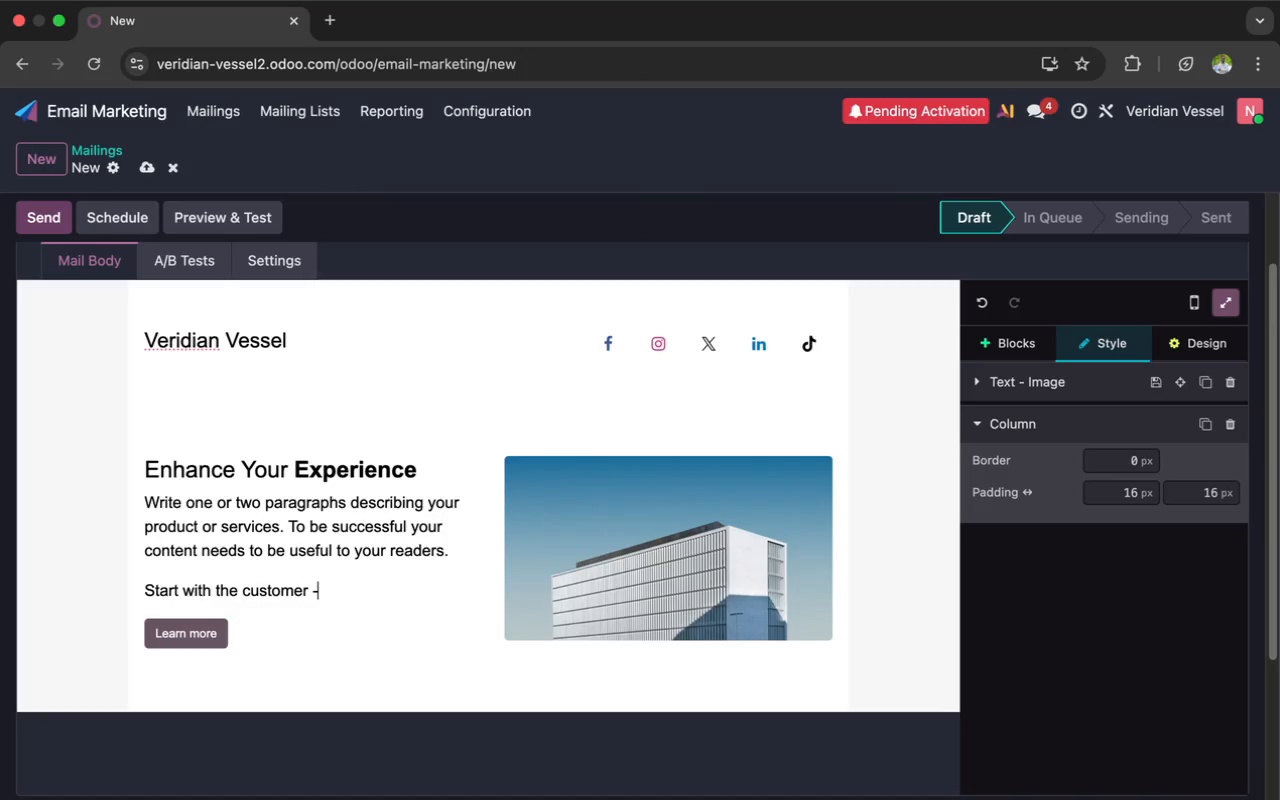 
hold_key(key=Backspace, duration=1.5)
 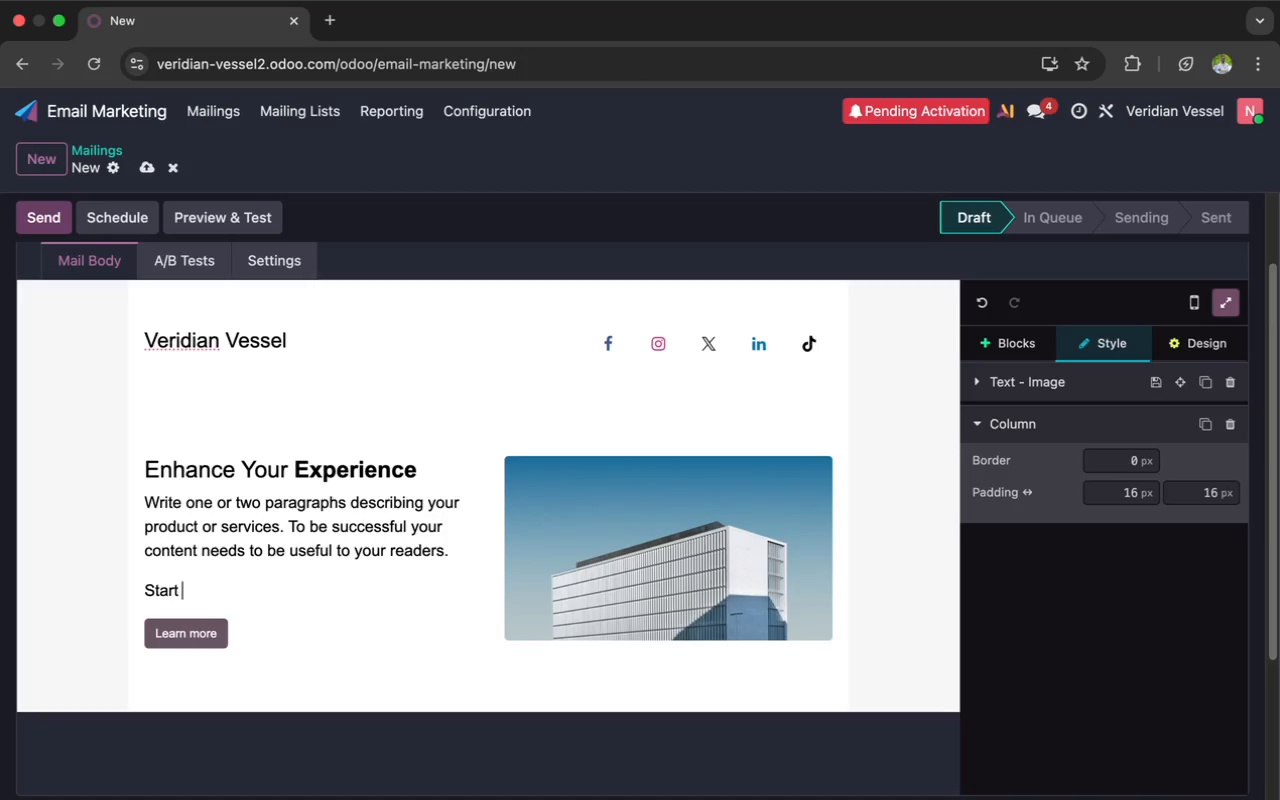 
hold_key(key=Backspace, duration=1.5)
 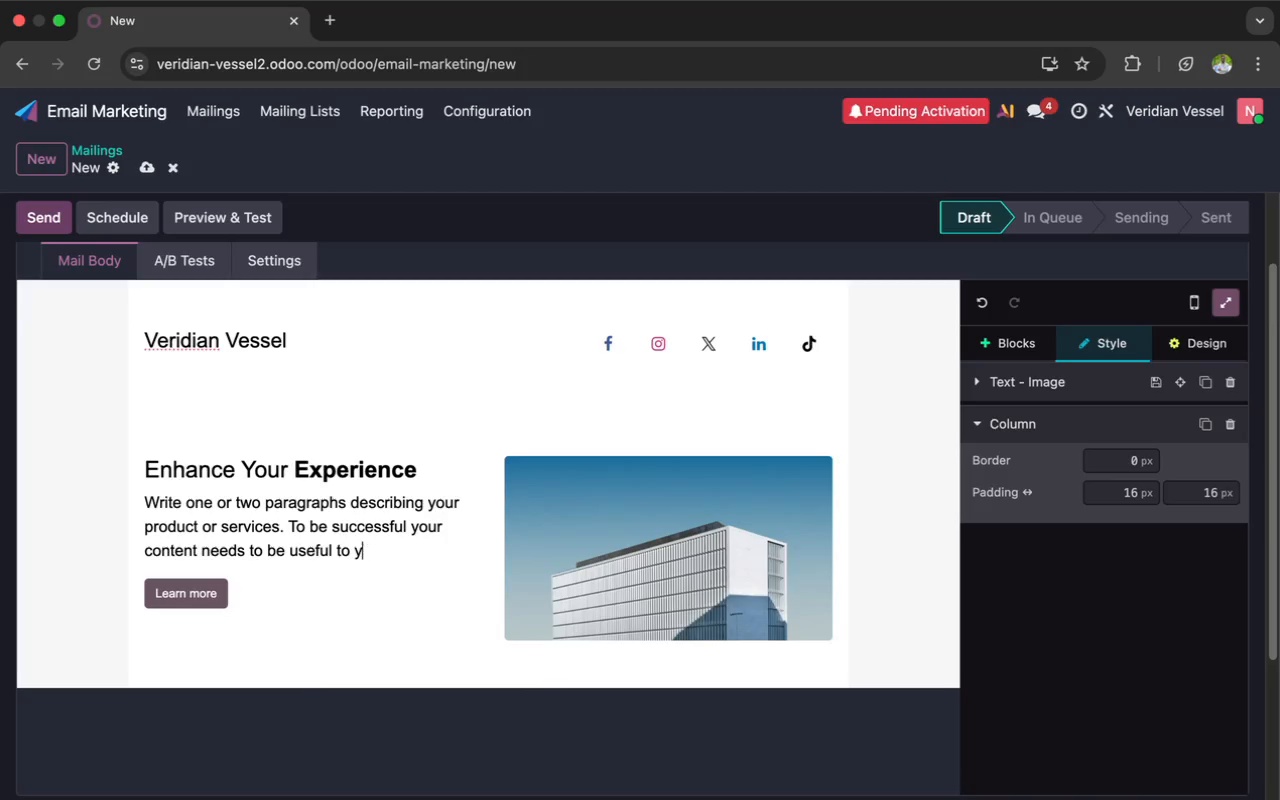 
hold_key(key=Backspace, duration=1.5)
 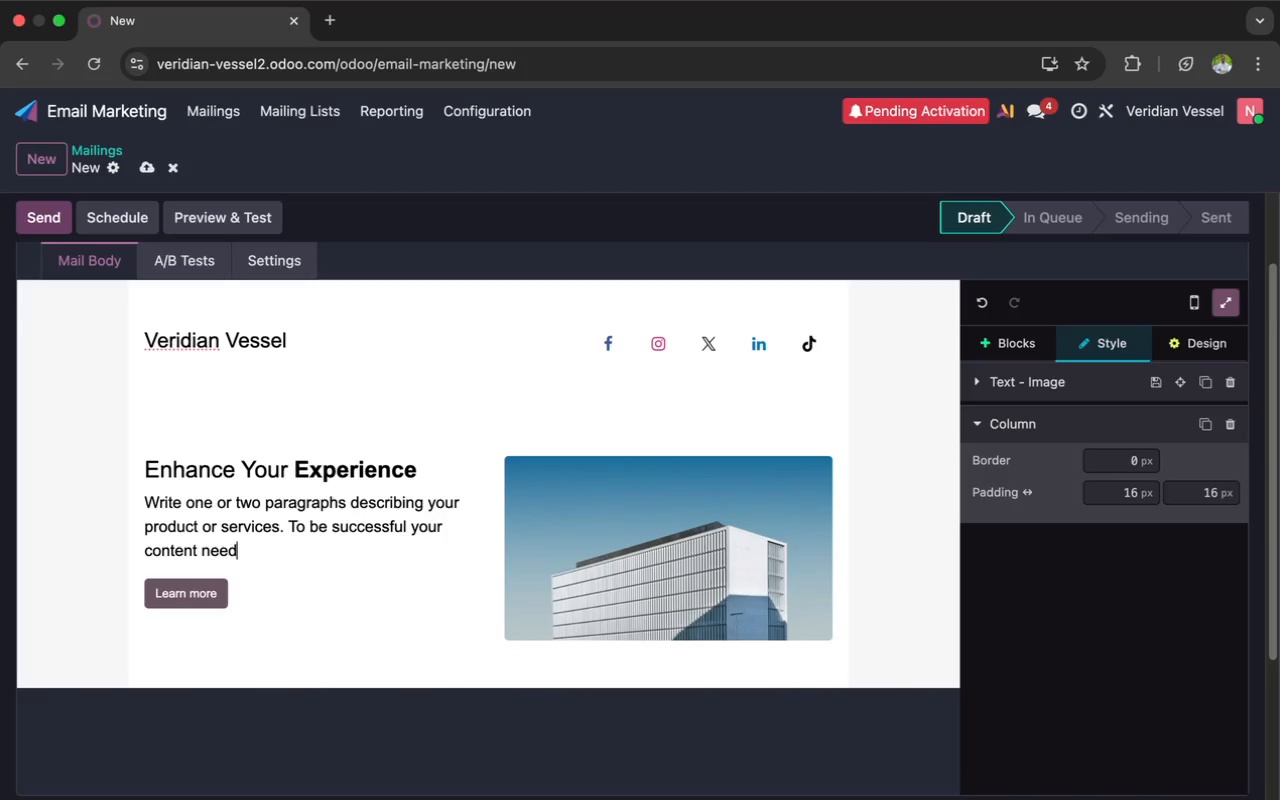 
hold_key(key=Backspace, duration=1.19)
 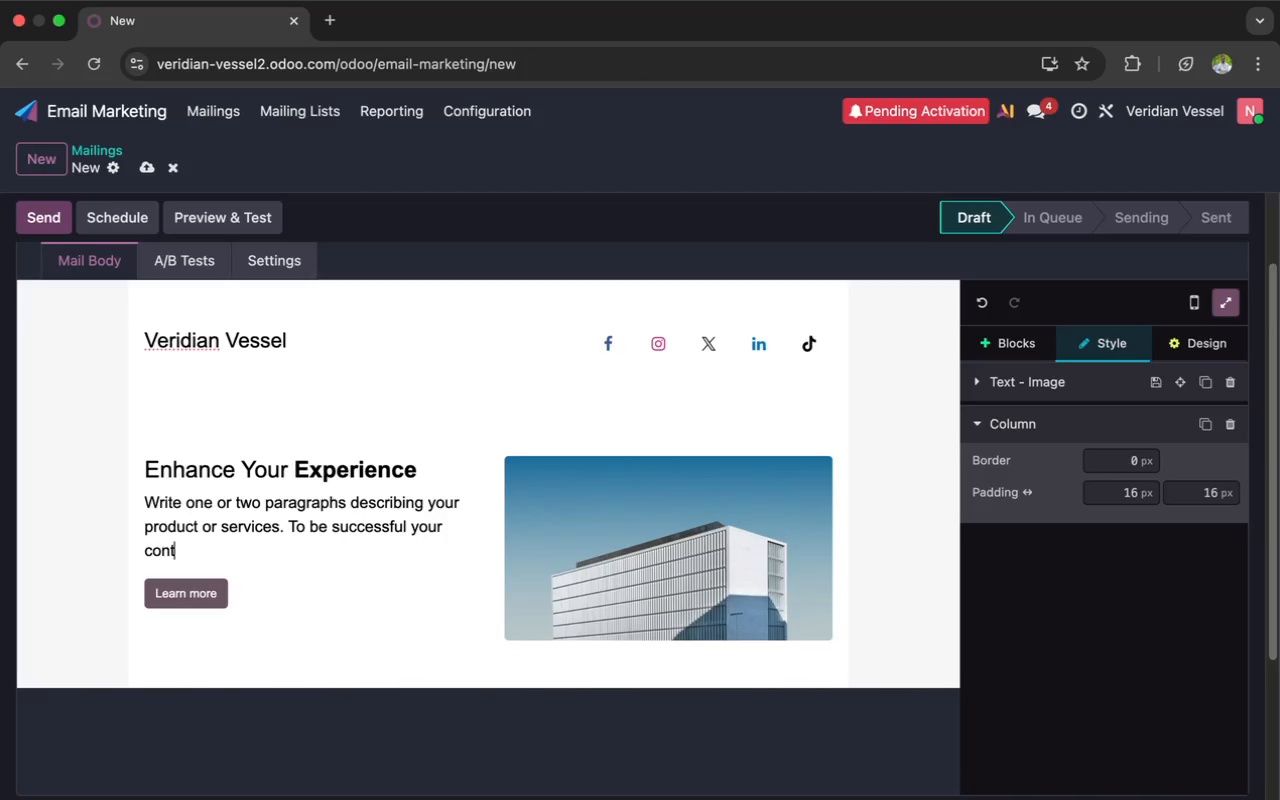 
key(Backspace)
 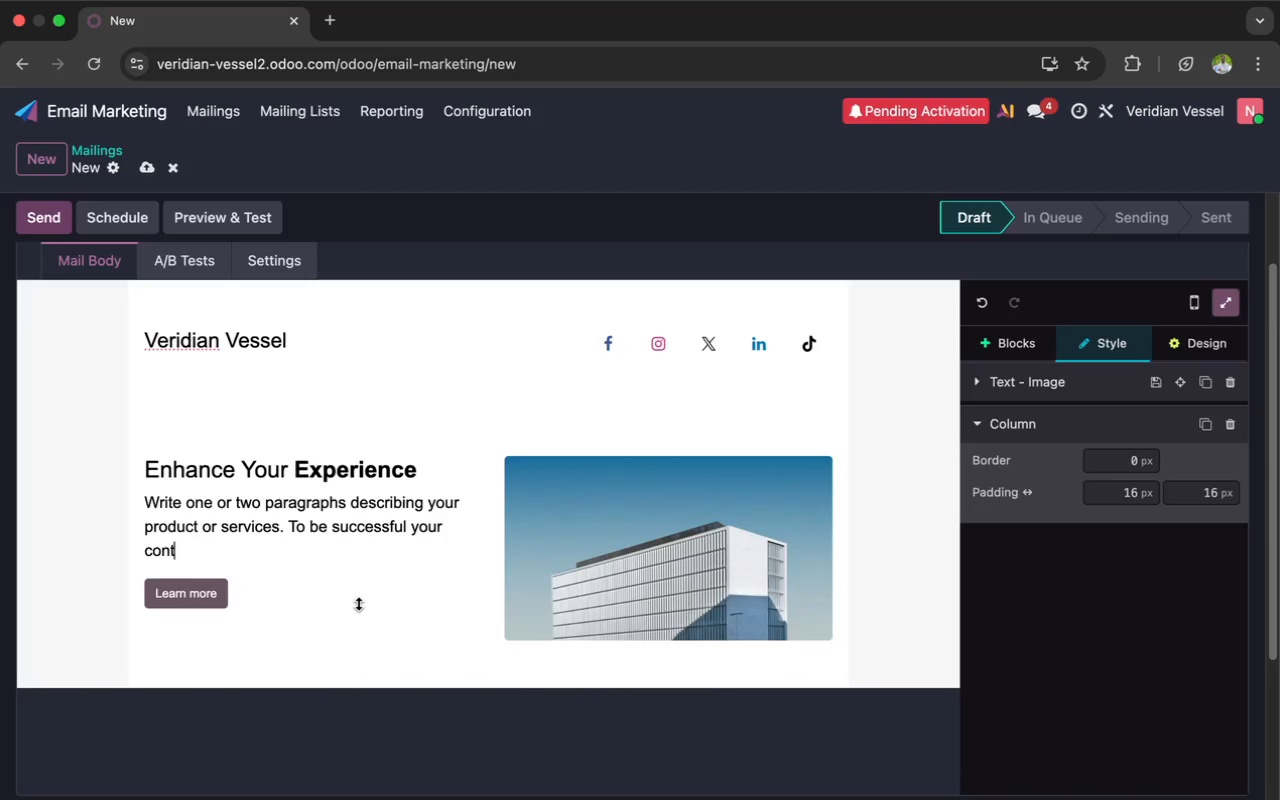 
key(Backspace)
 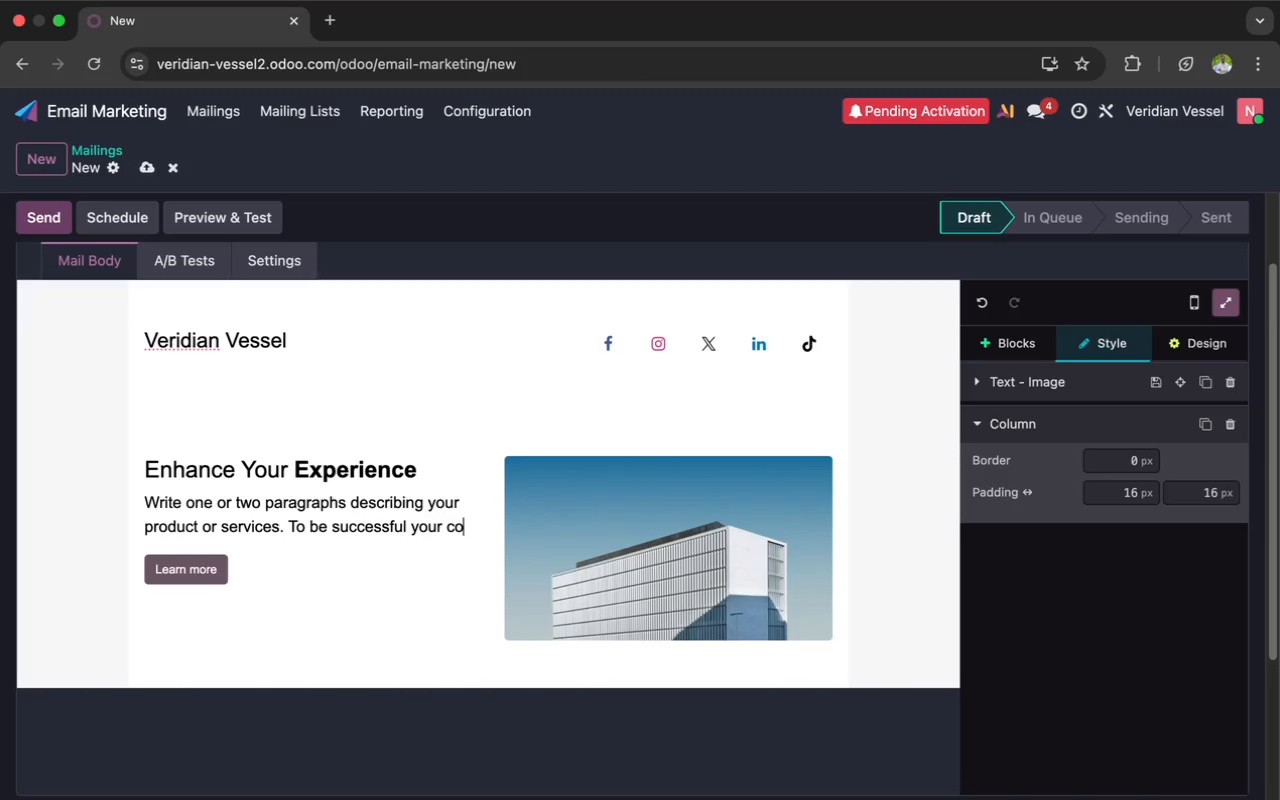 
key(Backspace)
 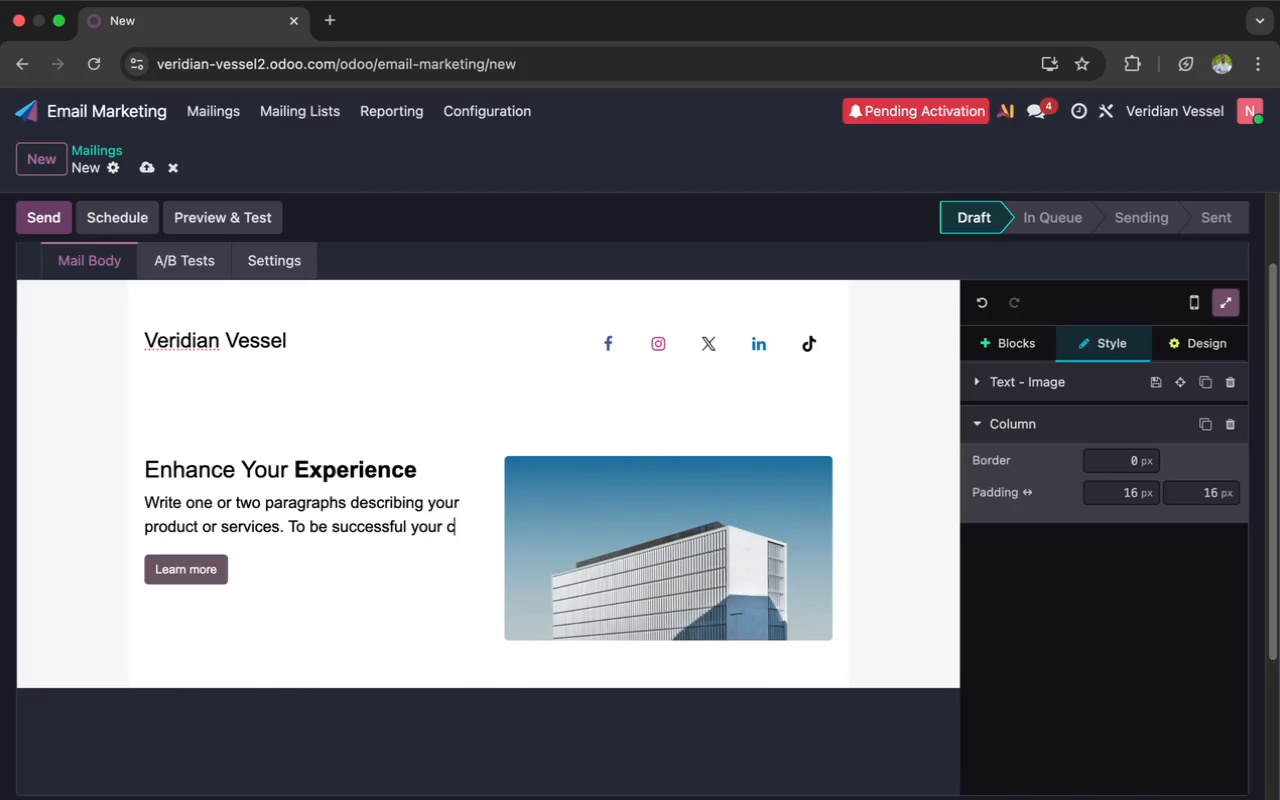 
key(Backspace)
 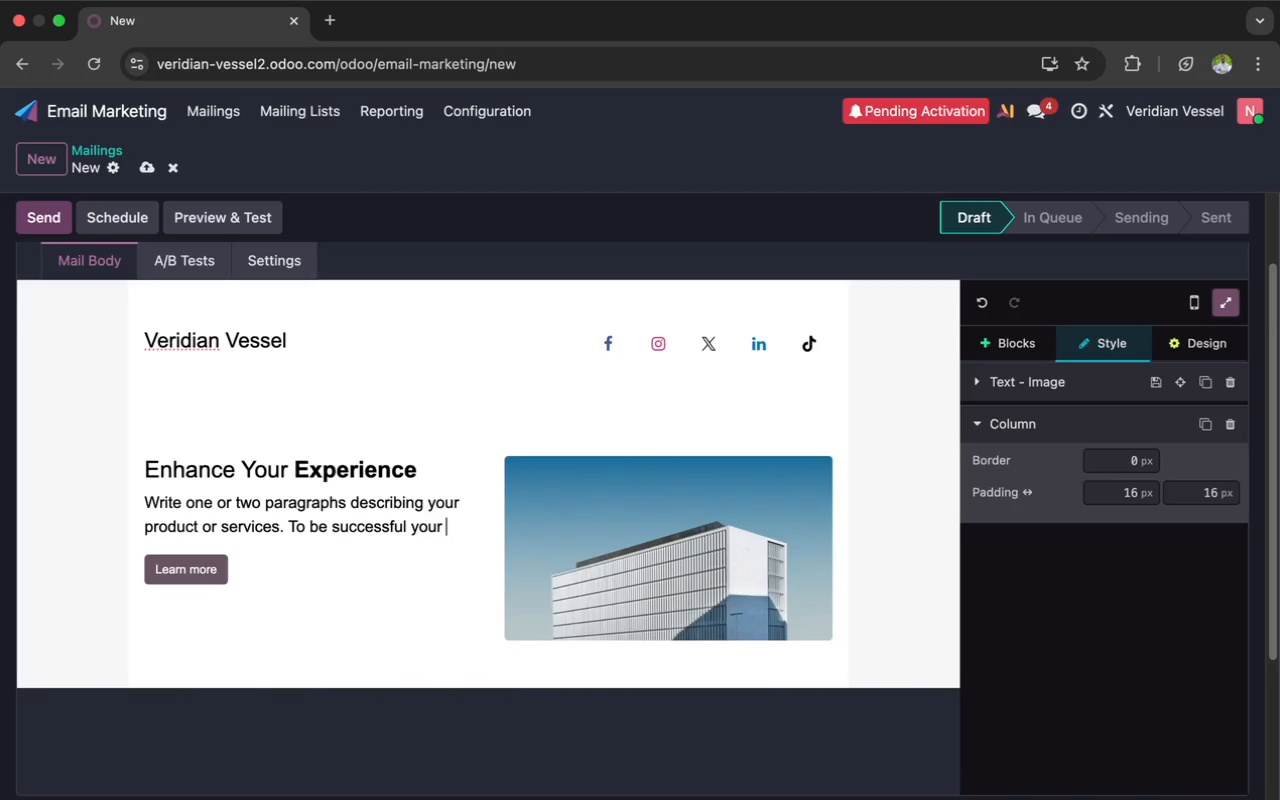 
hold_key(key=Backspace, duration=1.5)
 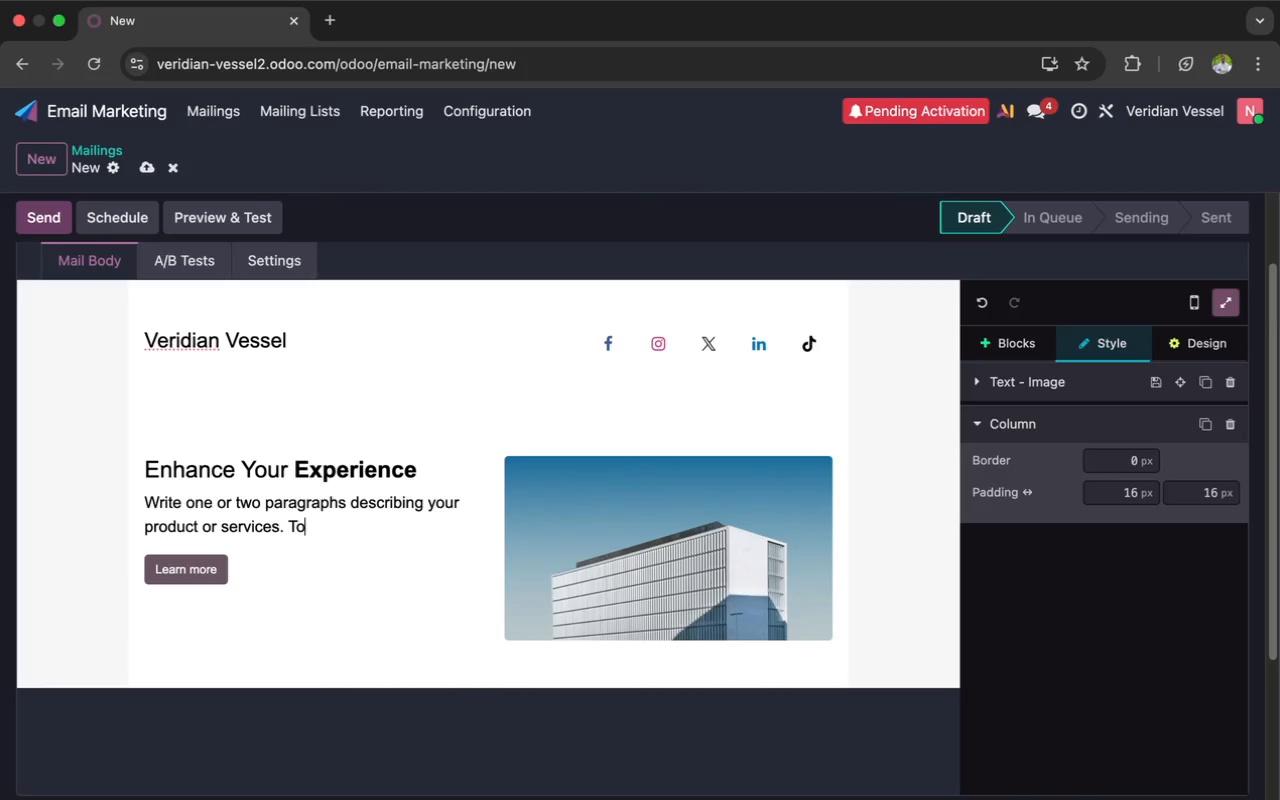 
hold_key(key=Backspace, duration=1.5)
 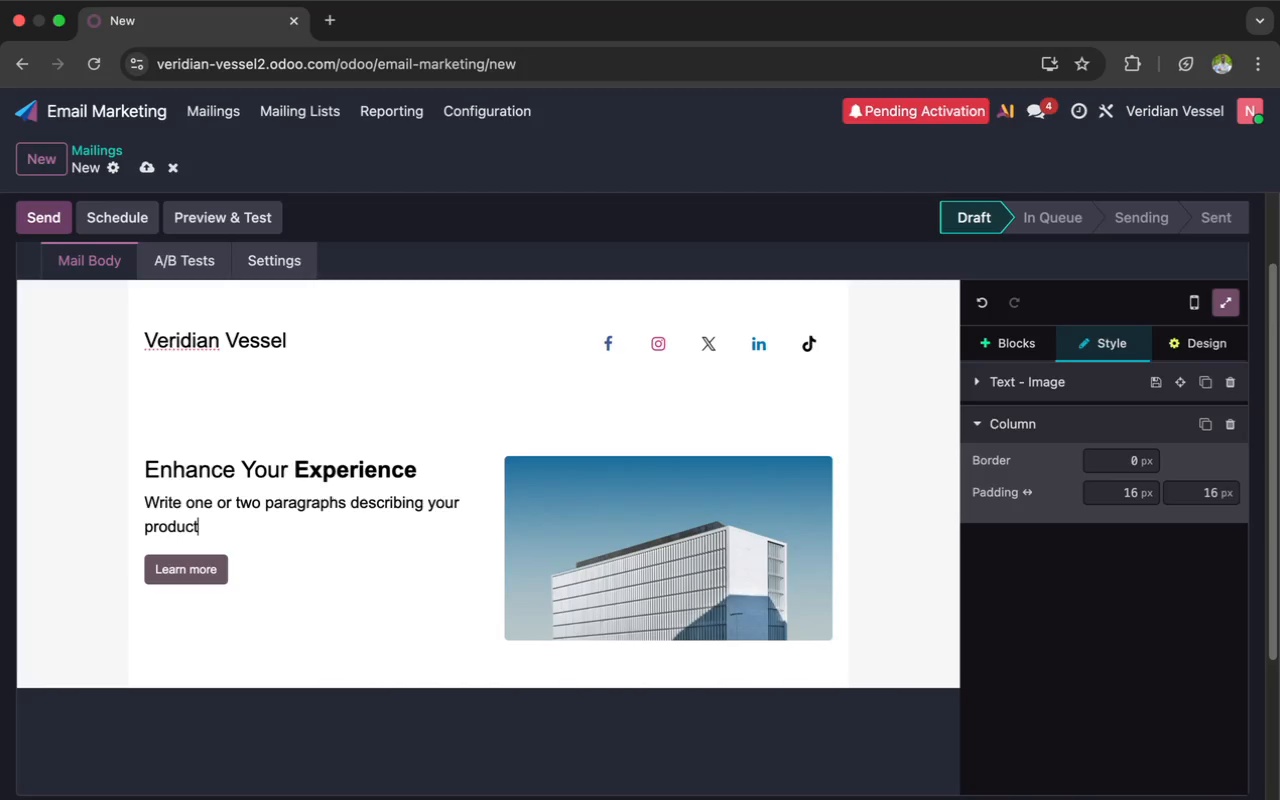 
hold_key(key=Backspace, duration=0.38)
 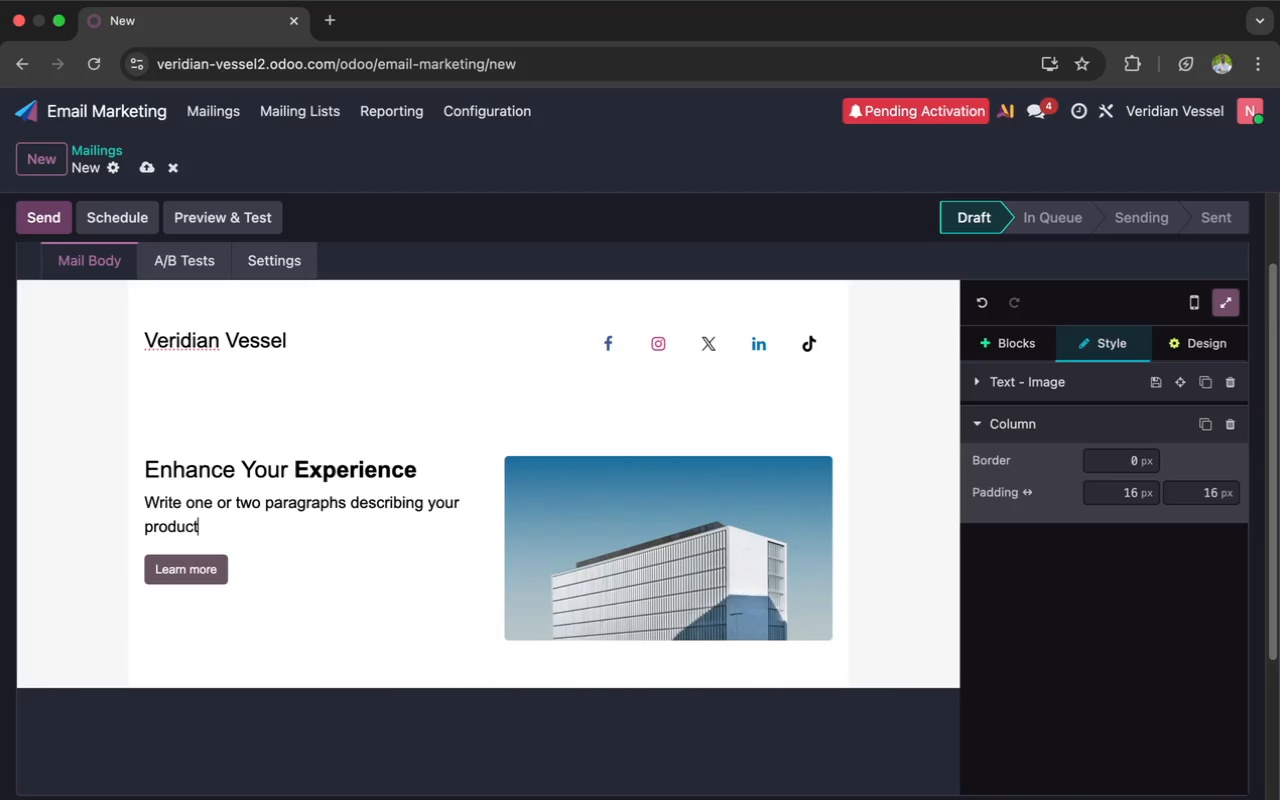 
key(Backspace)
 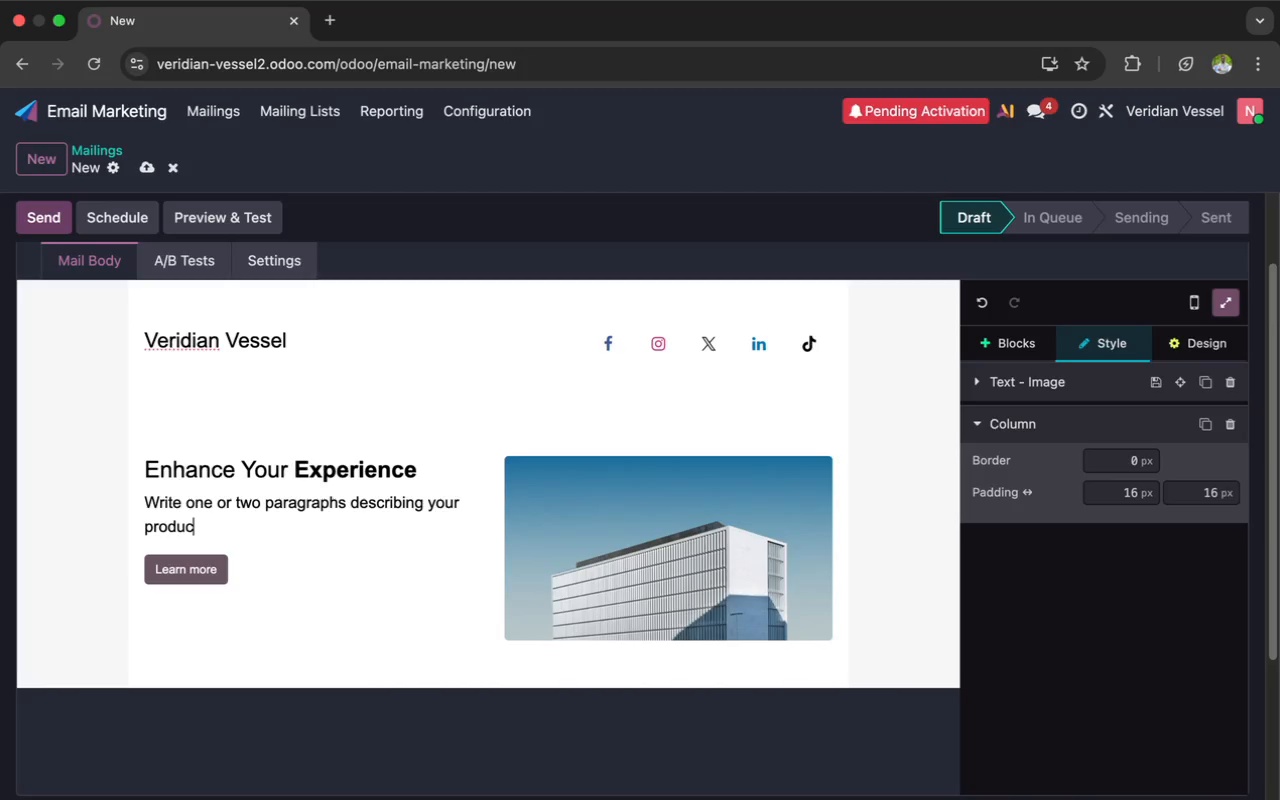 
key(Backspace)
 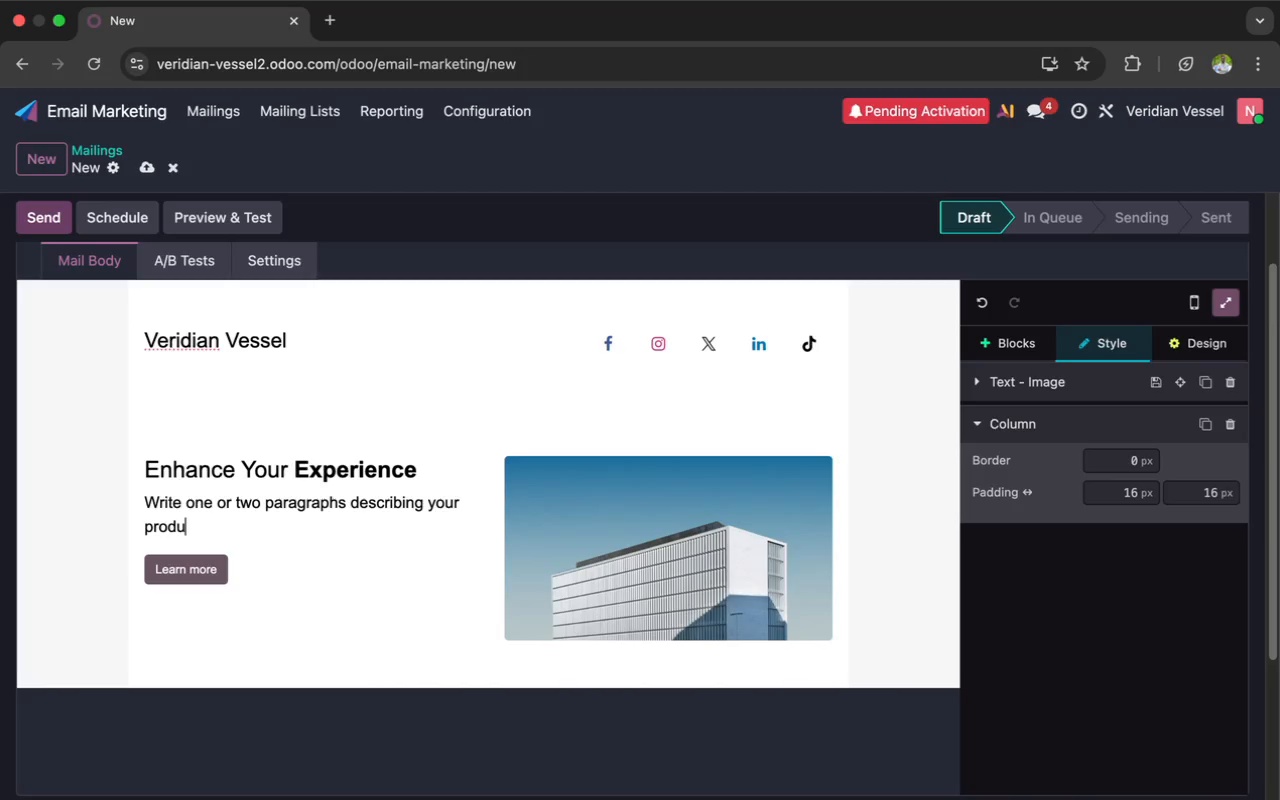 
key(Backspace)
 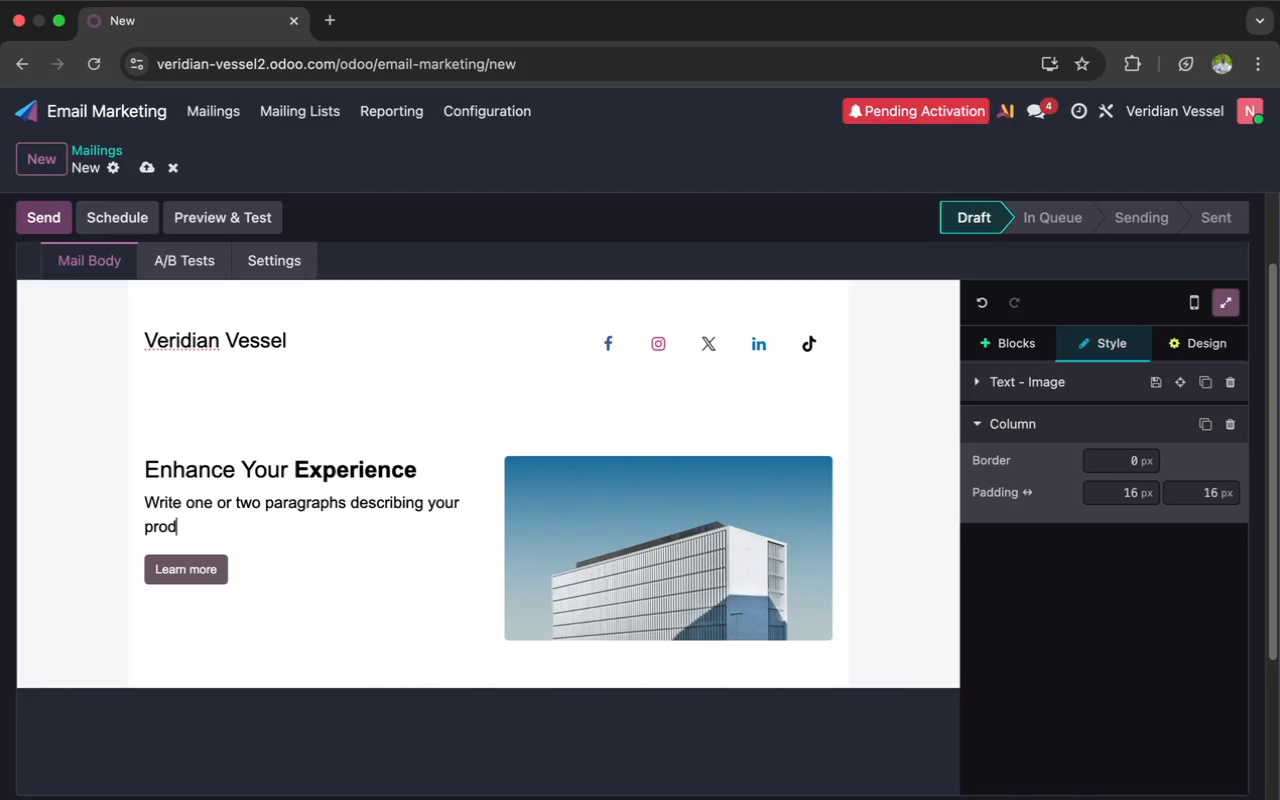 
key(Backspace)
 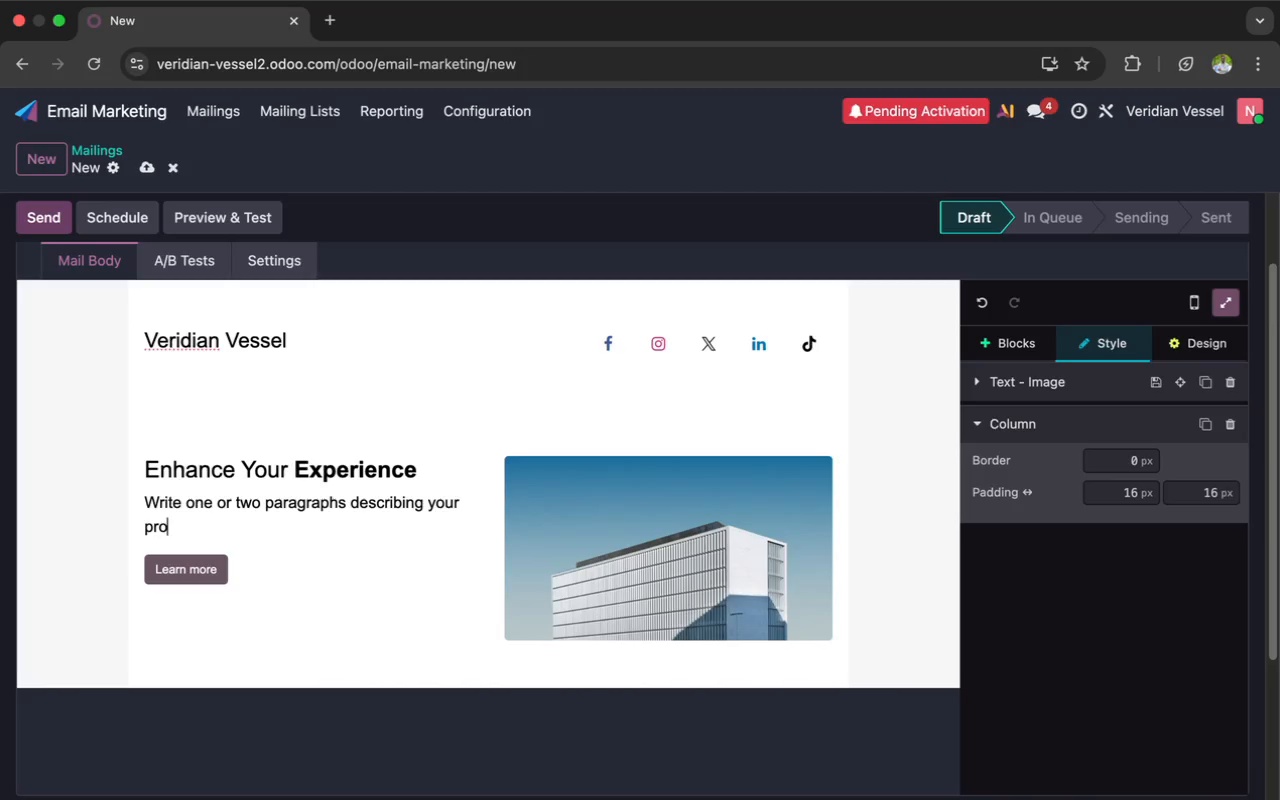 
key(Backspace)
 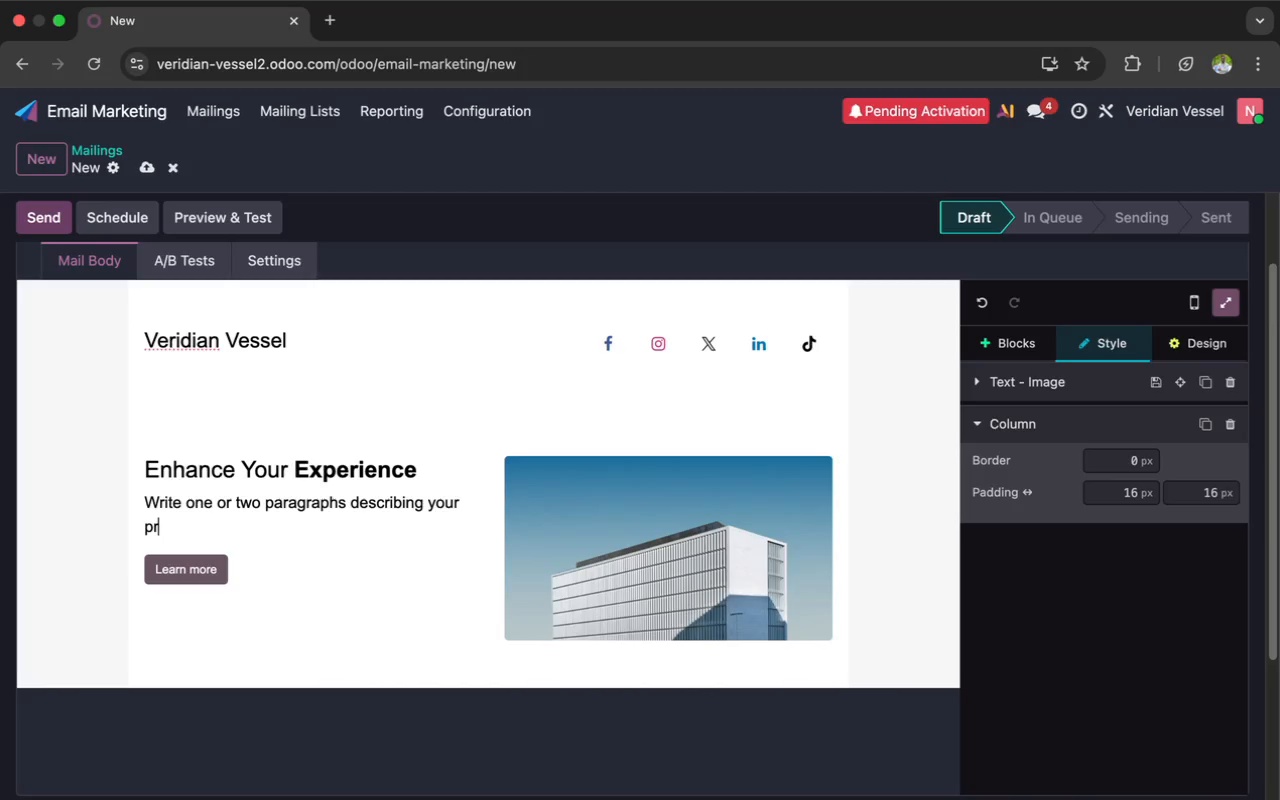 
key(Backspace)
 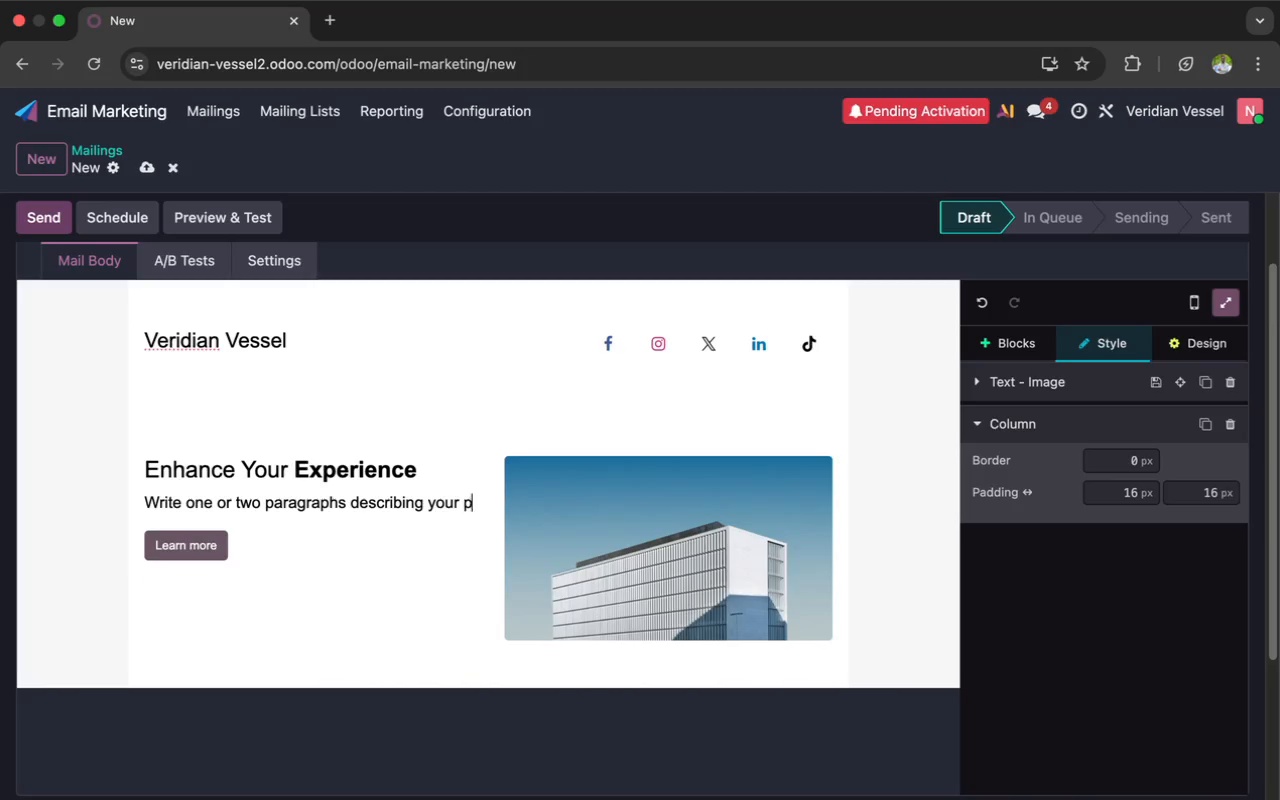 
key(Backspace)
 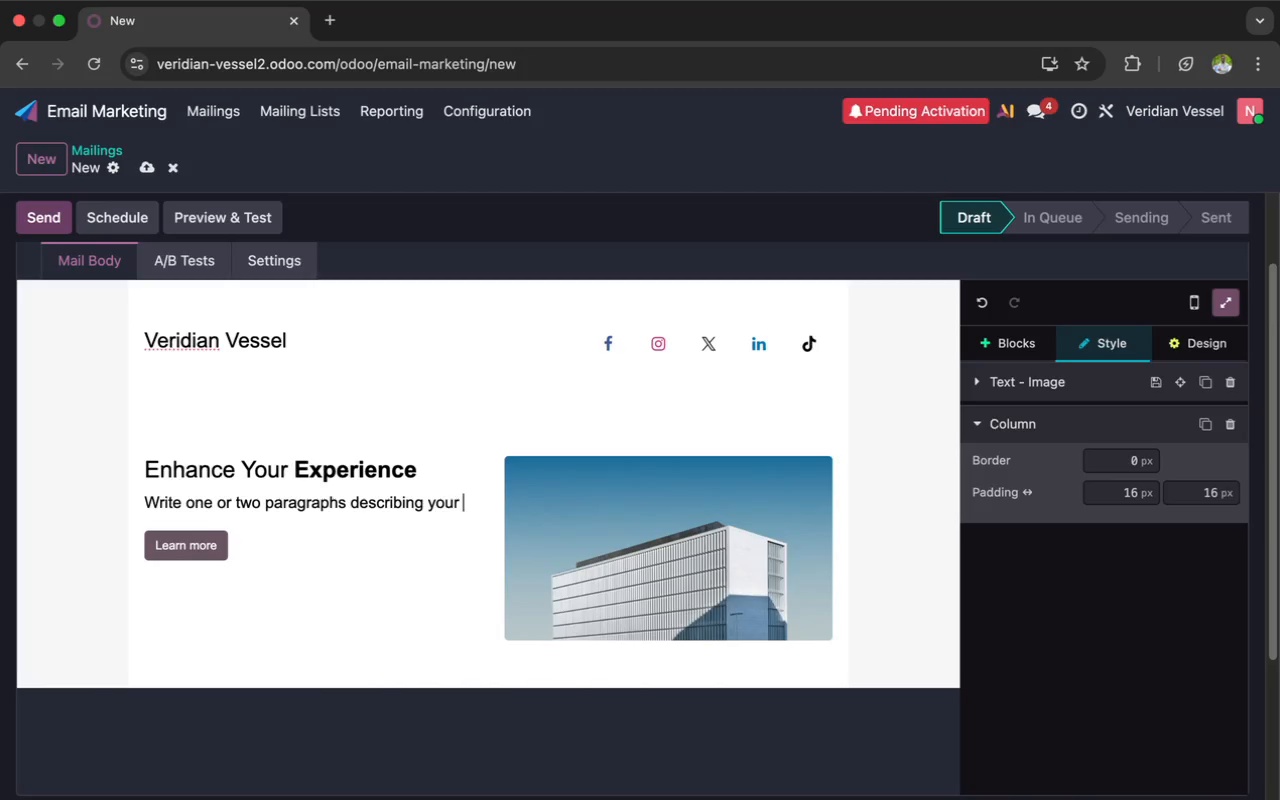 
key(Backspace)
 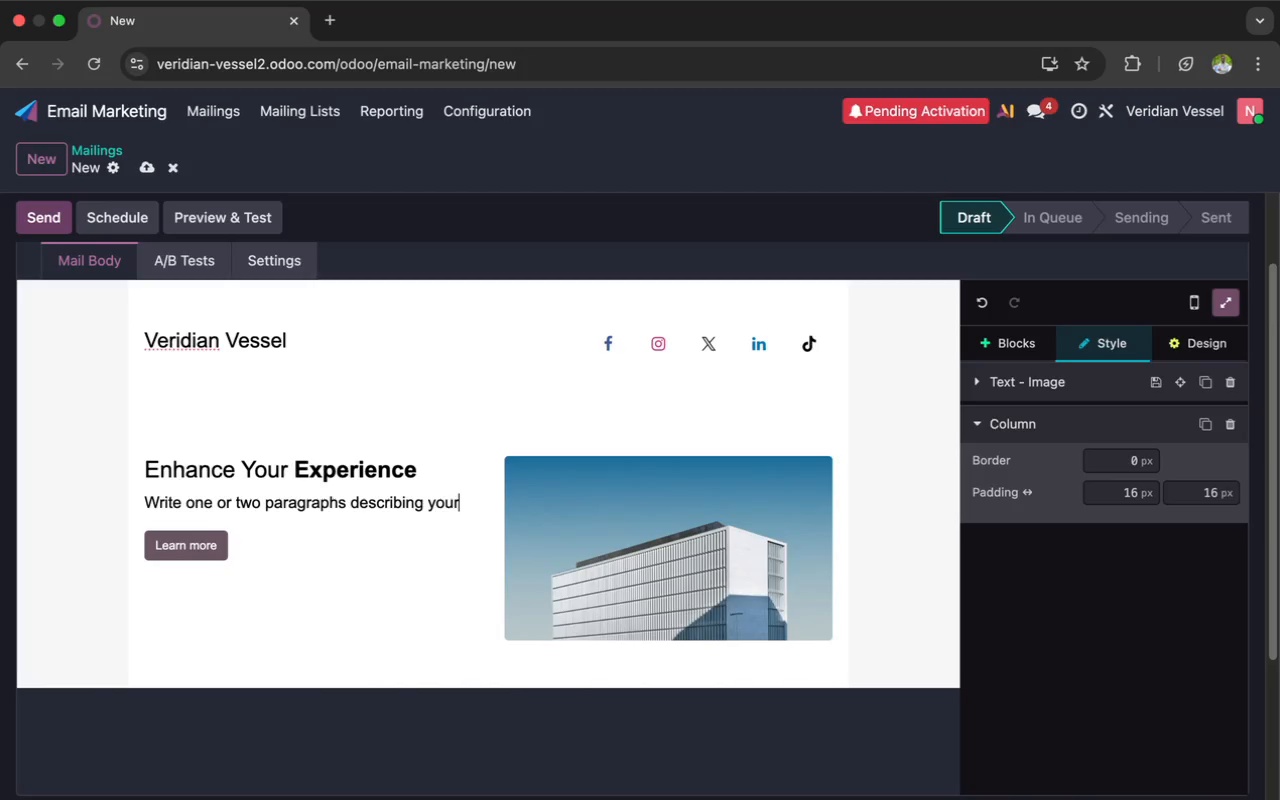 
hold_key(key=Backspace, duration=1.5)
 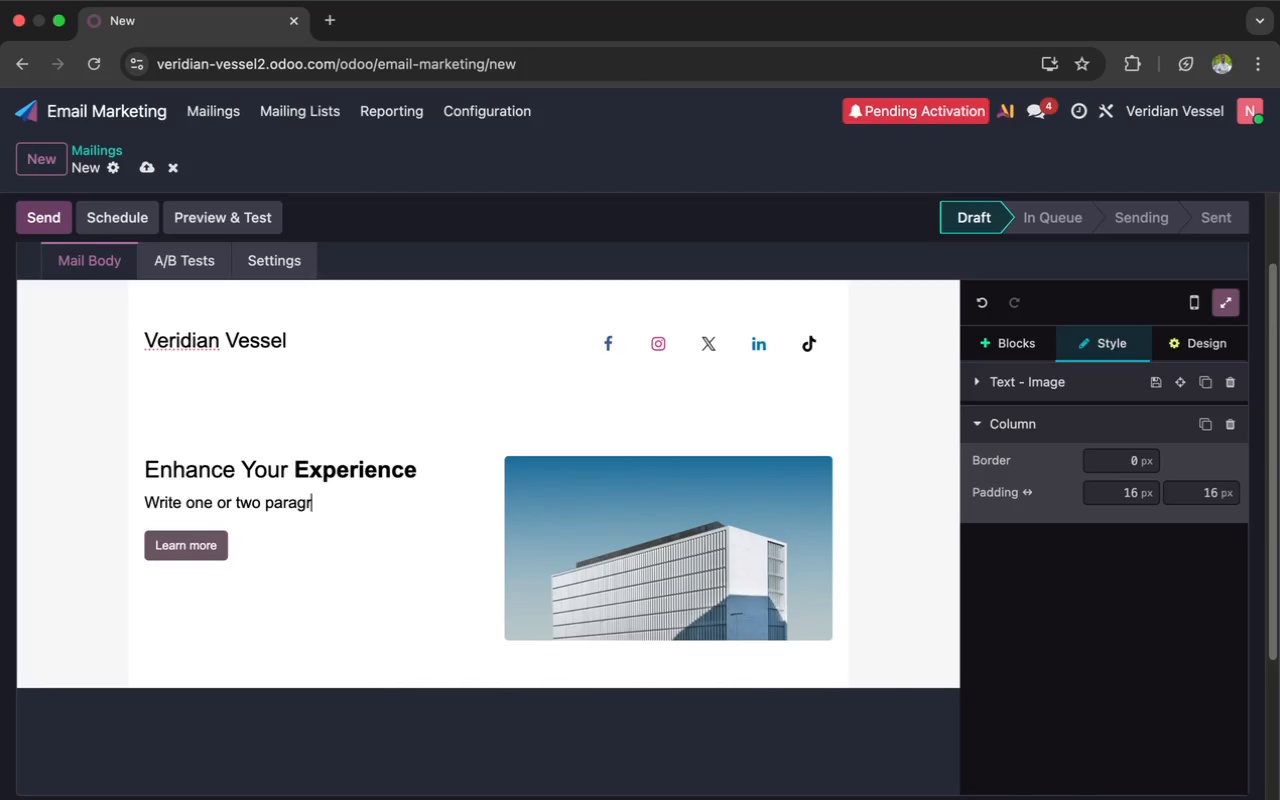 
hold_key(key=Backspace, duration=1.37)
 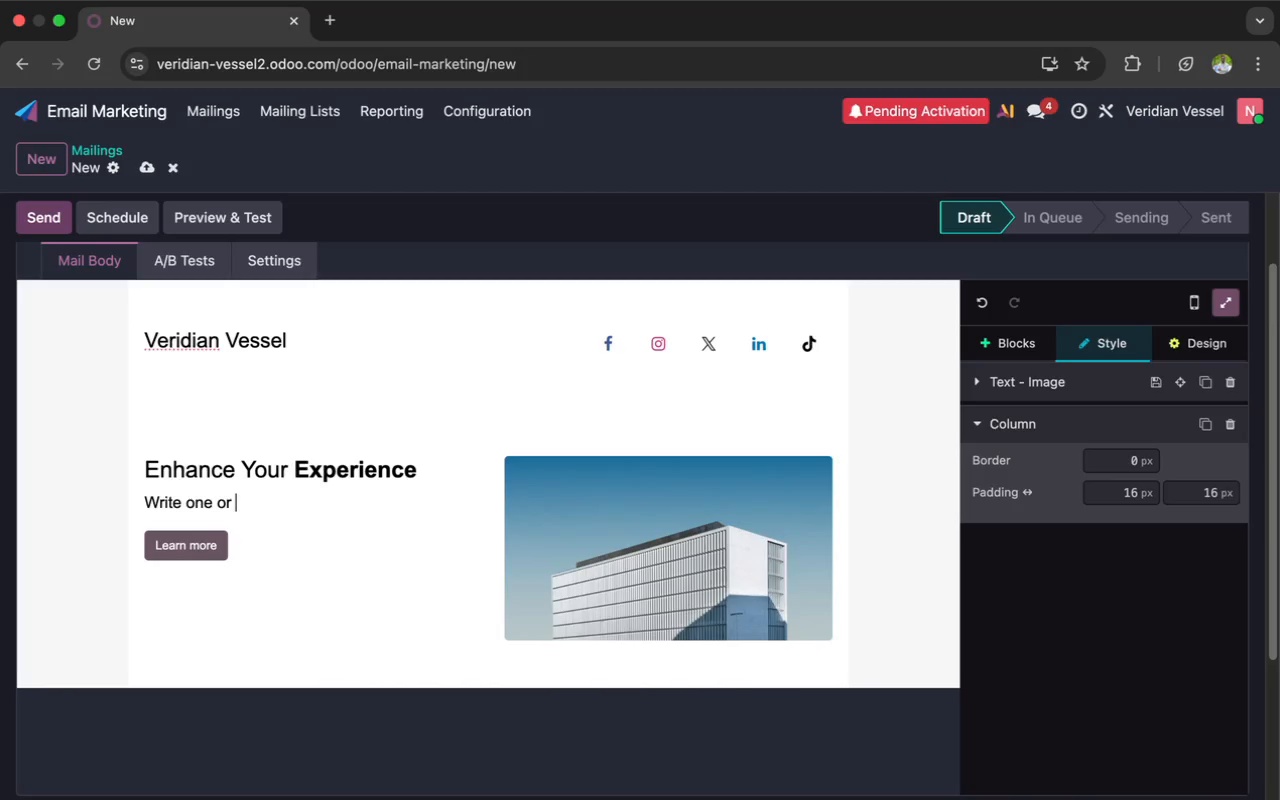 
key(Backspace)
 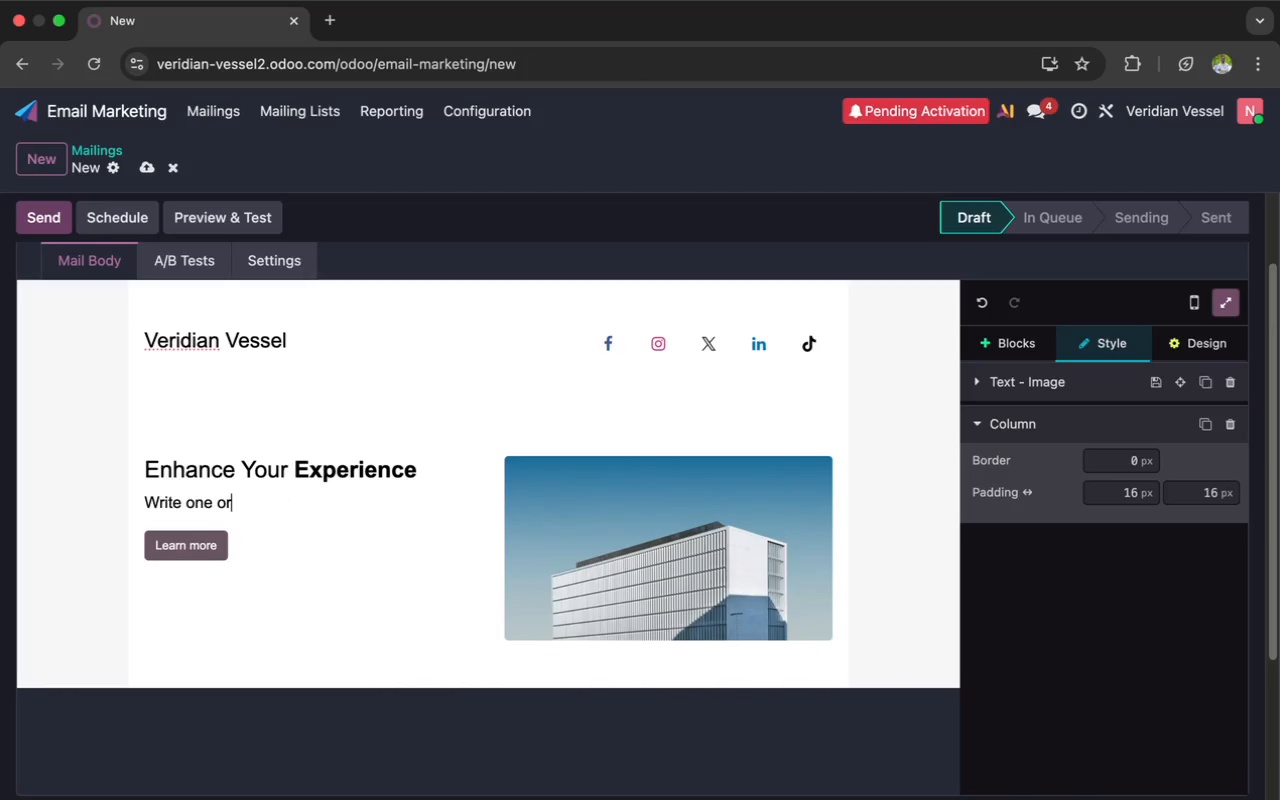 
key(Backspace)
 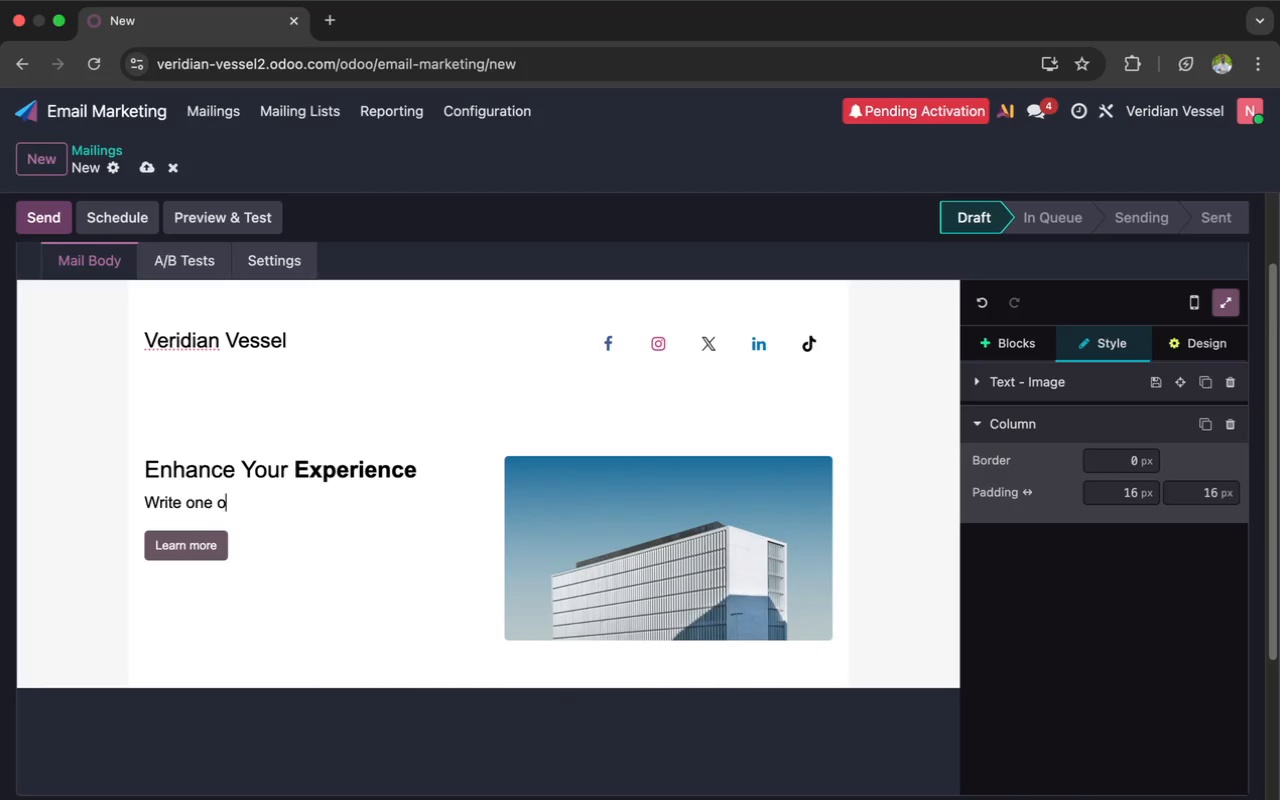 
key(Backspace)
 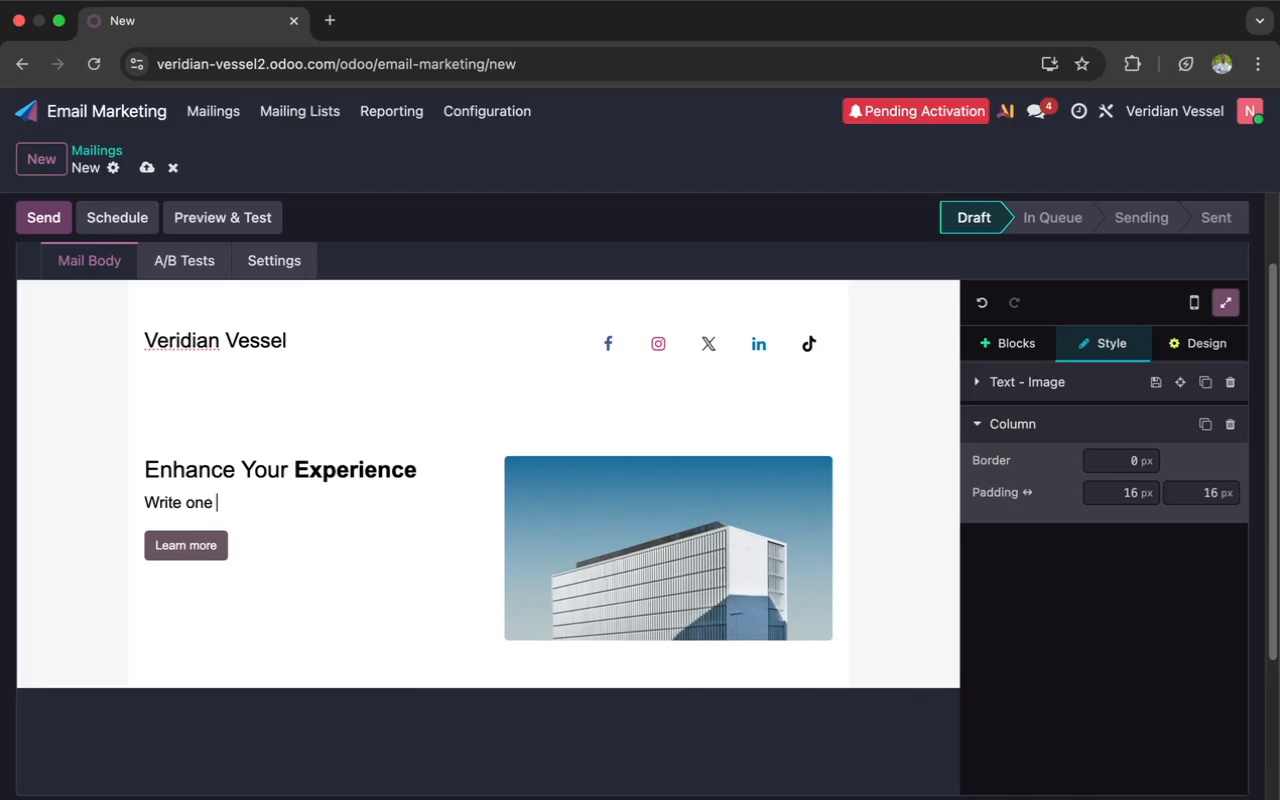 
key(Backspace)
 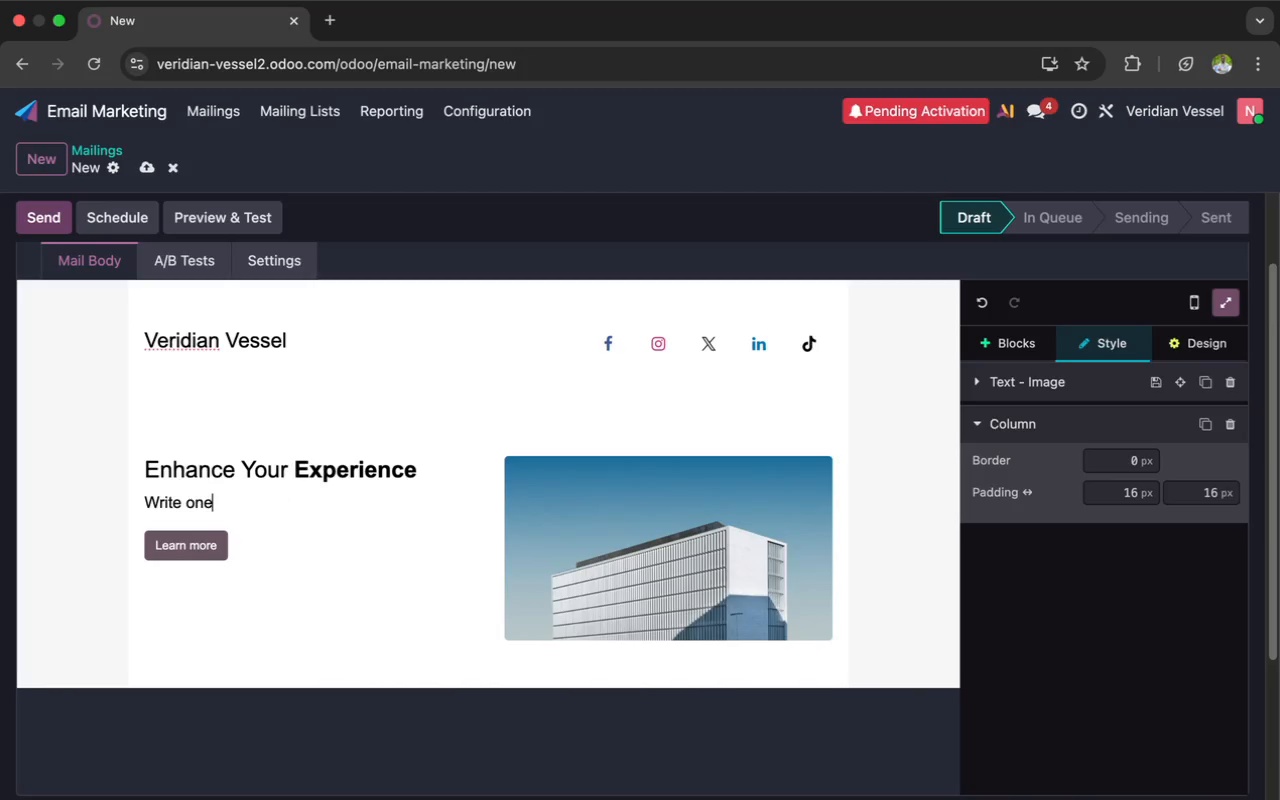 
key(Backspace)
 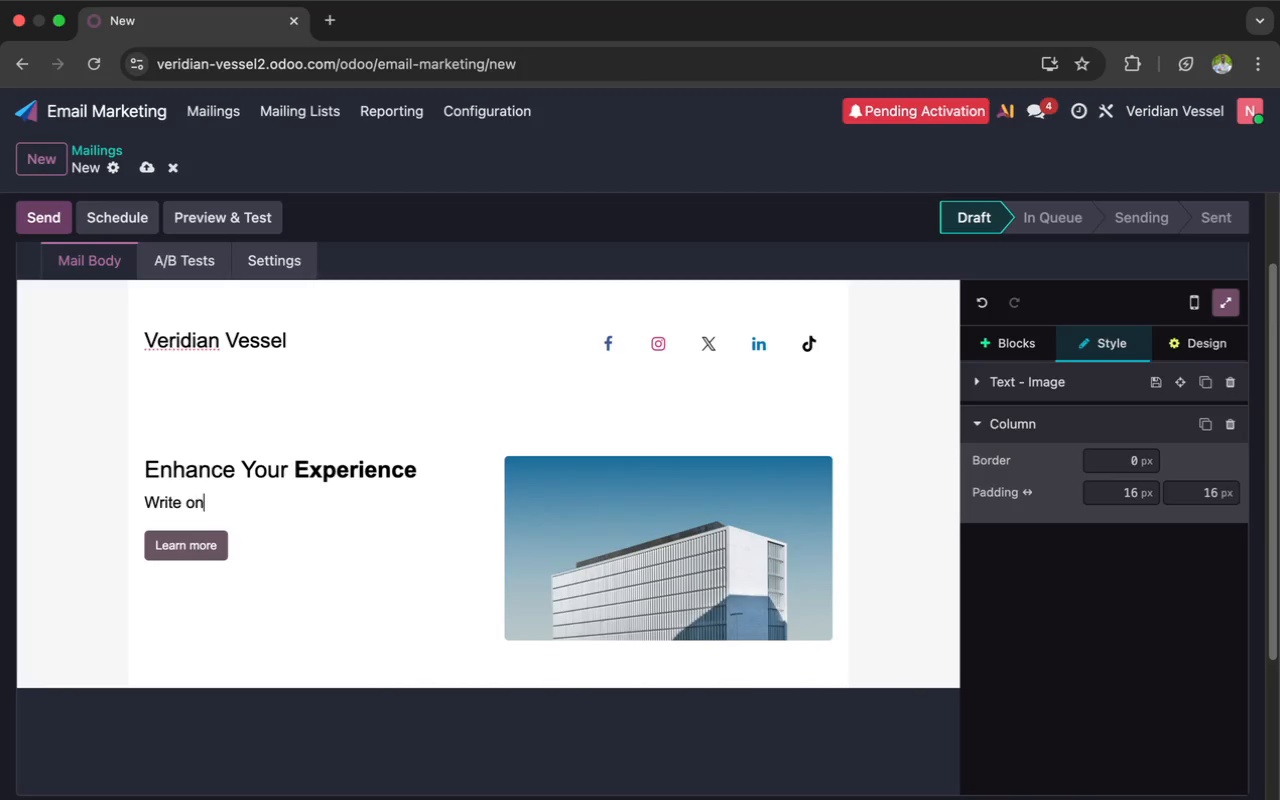 
key(Backspace)
 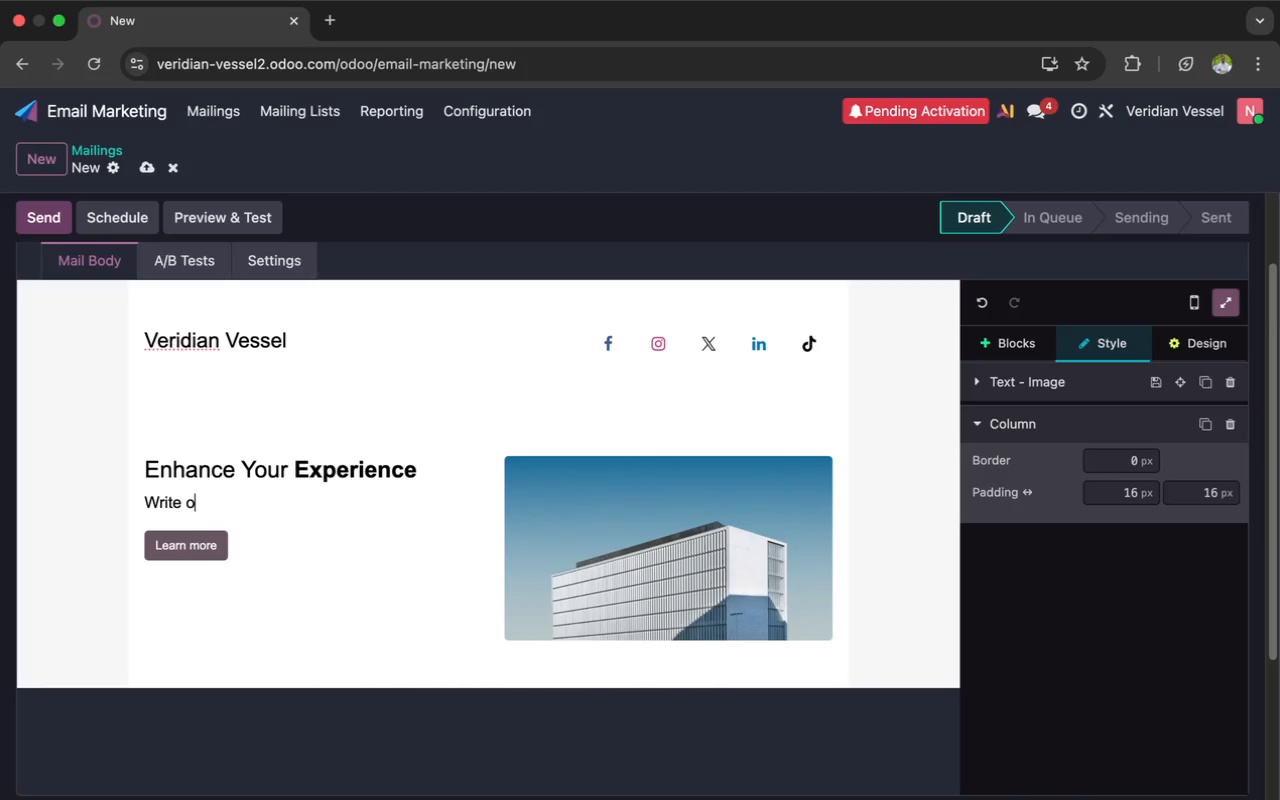 
key(Backspace)
 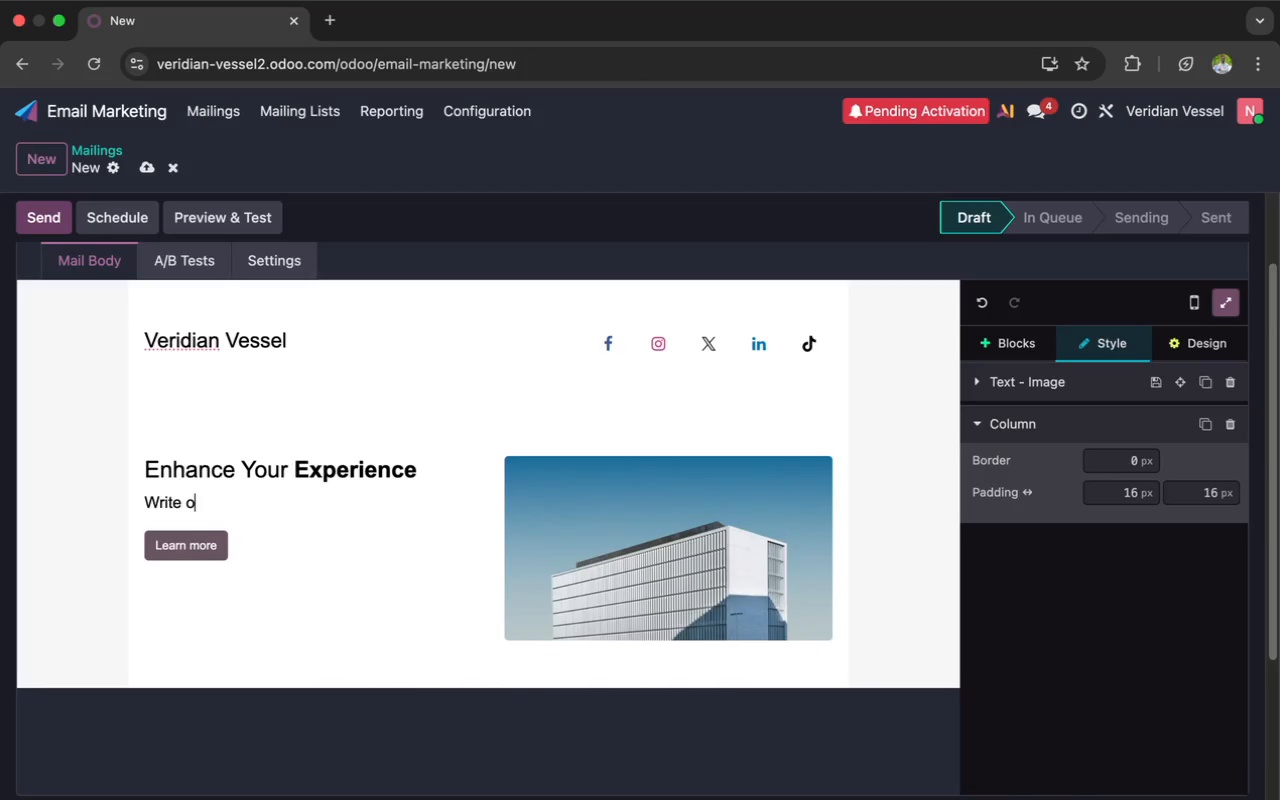 
key(Backspace)
 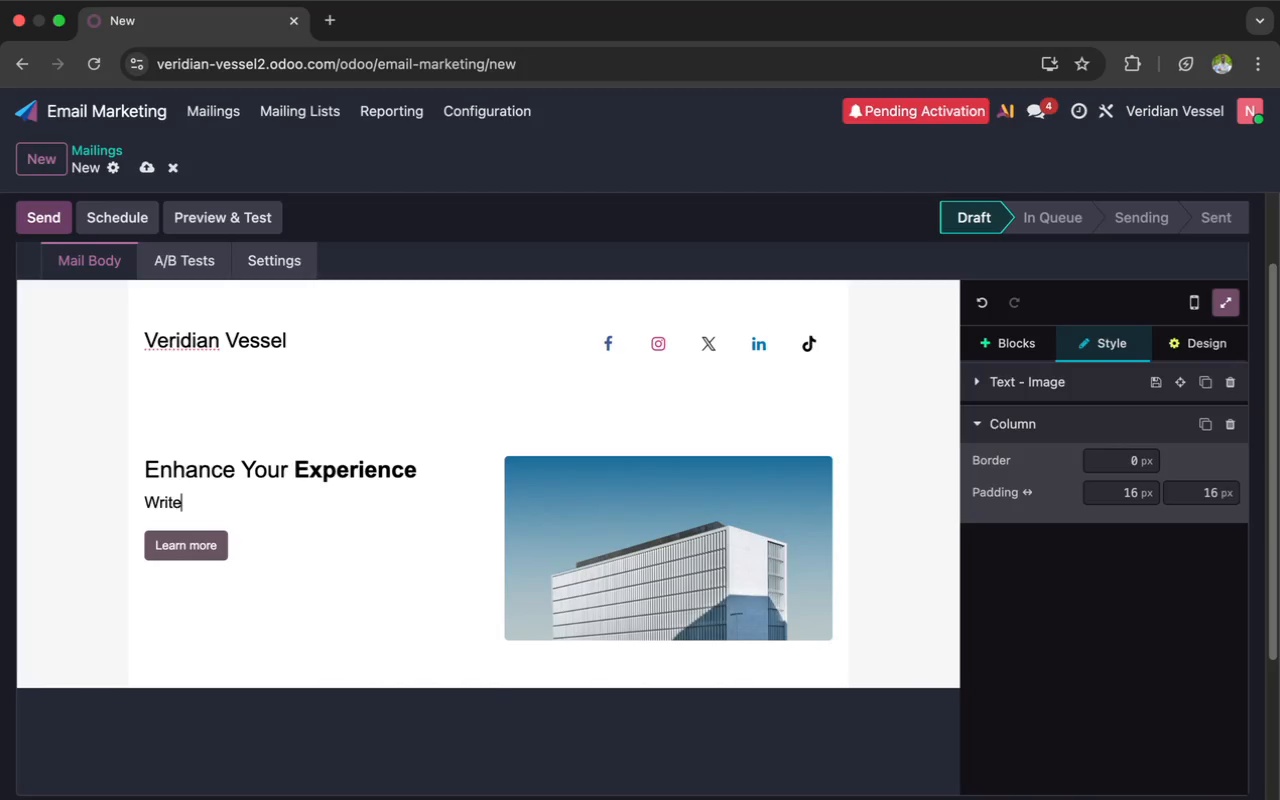 
key(Backspace)
 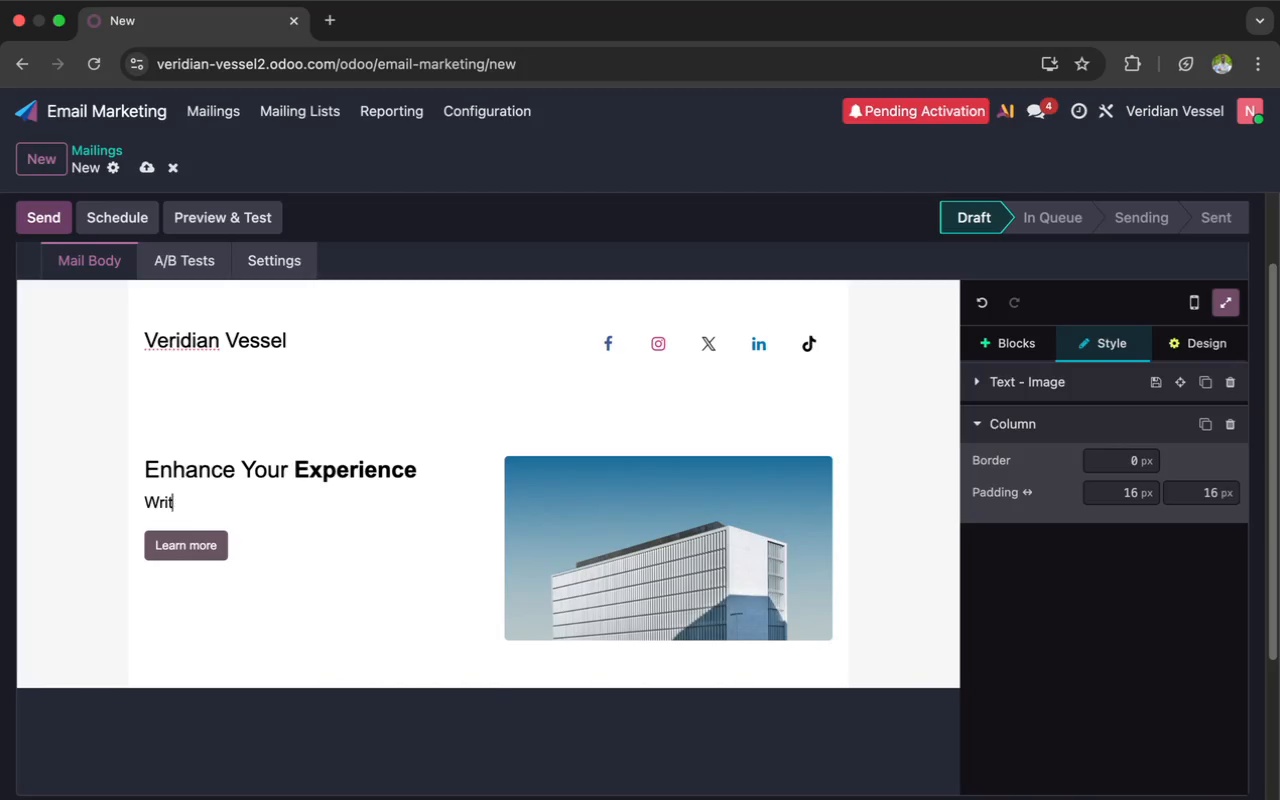 
key(Backspace)
 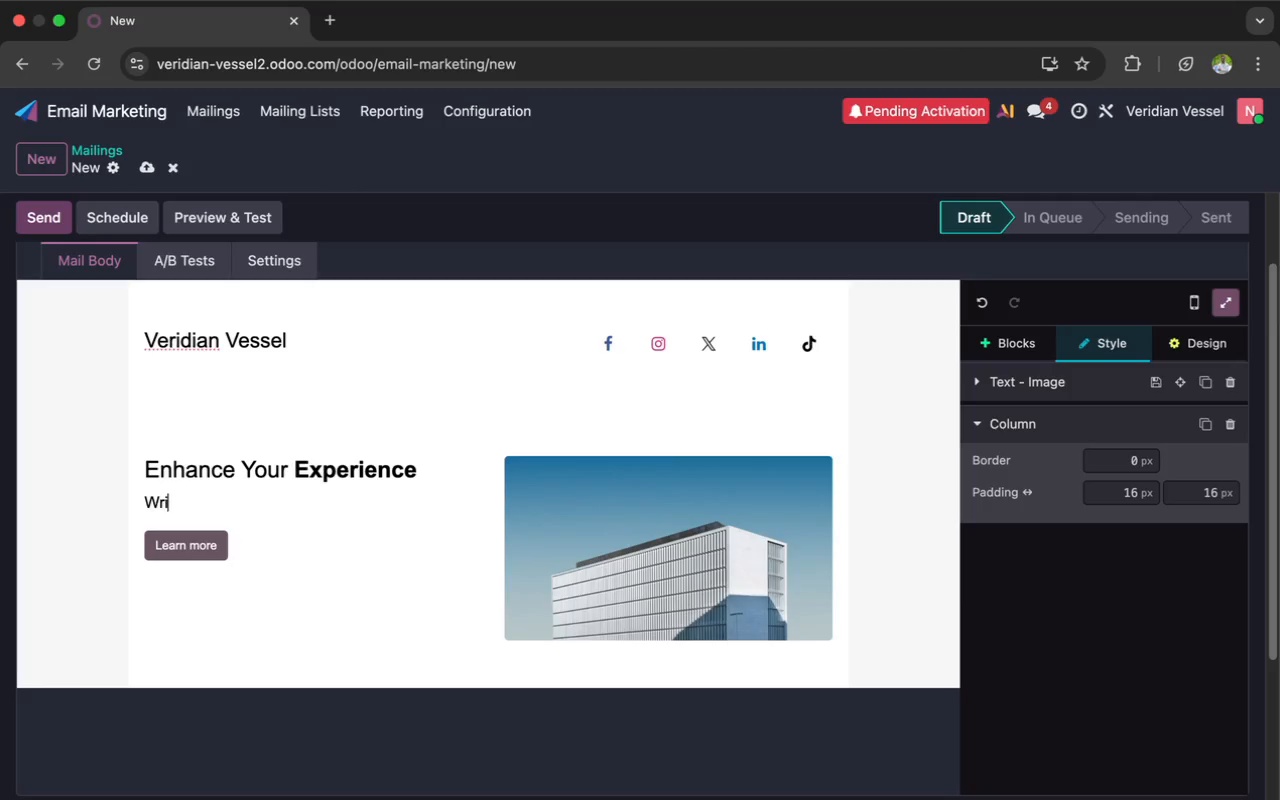 
key(Backspace)
 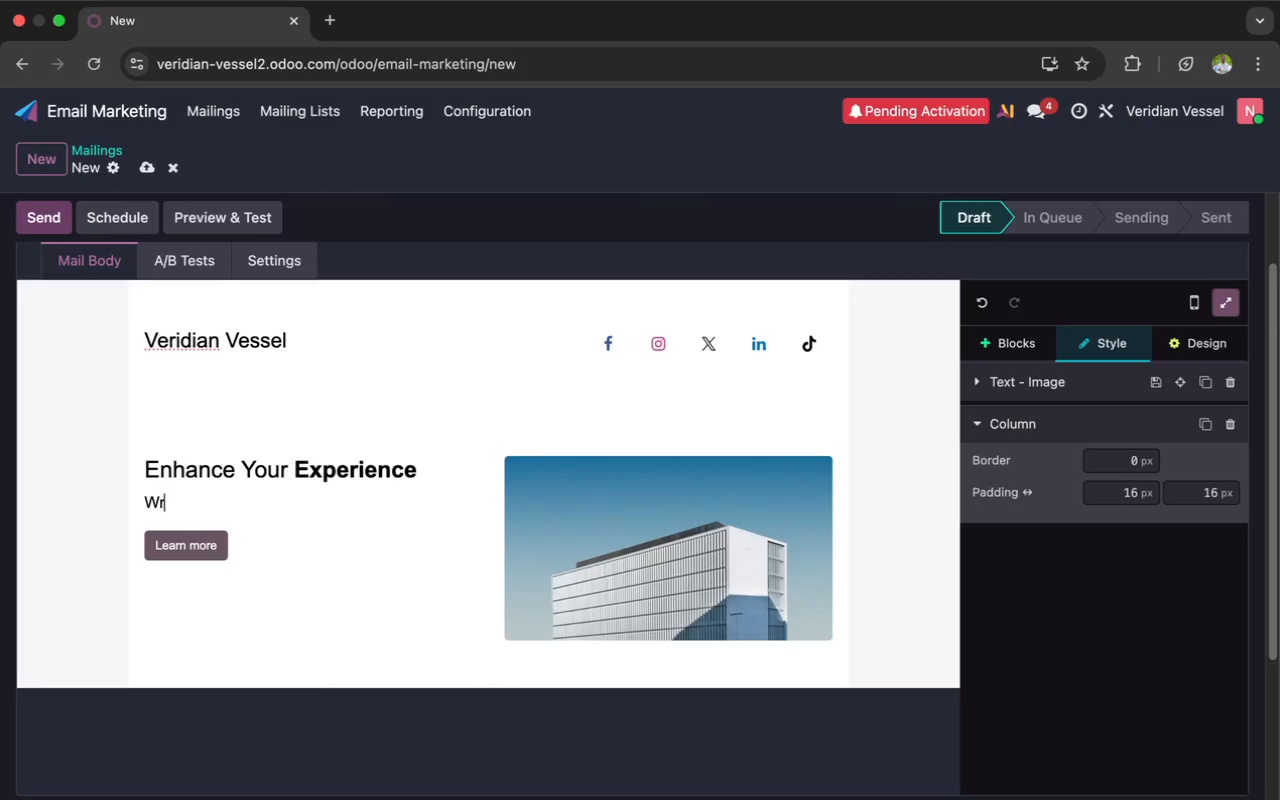 
key(Backspace)
 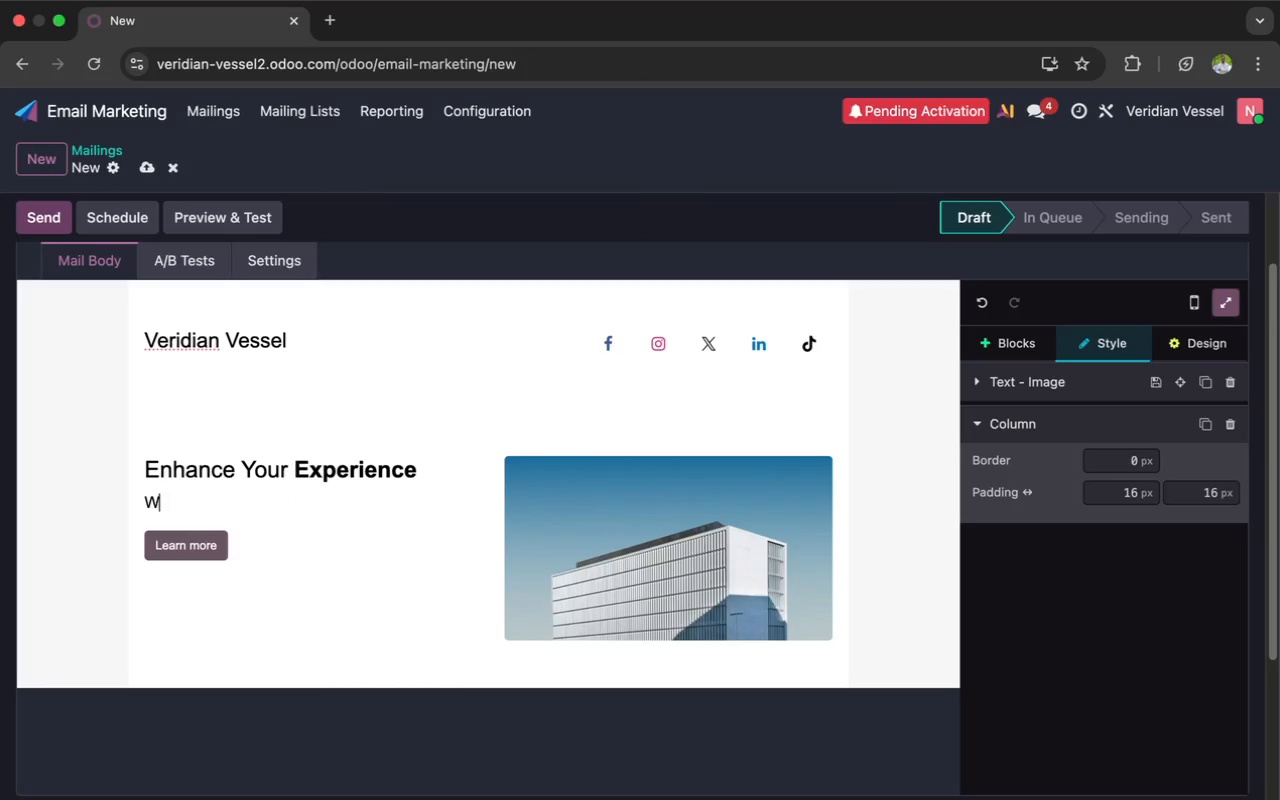 
key(Backspace)
 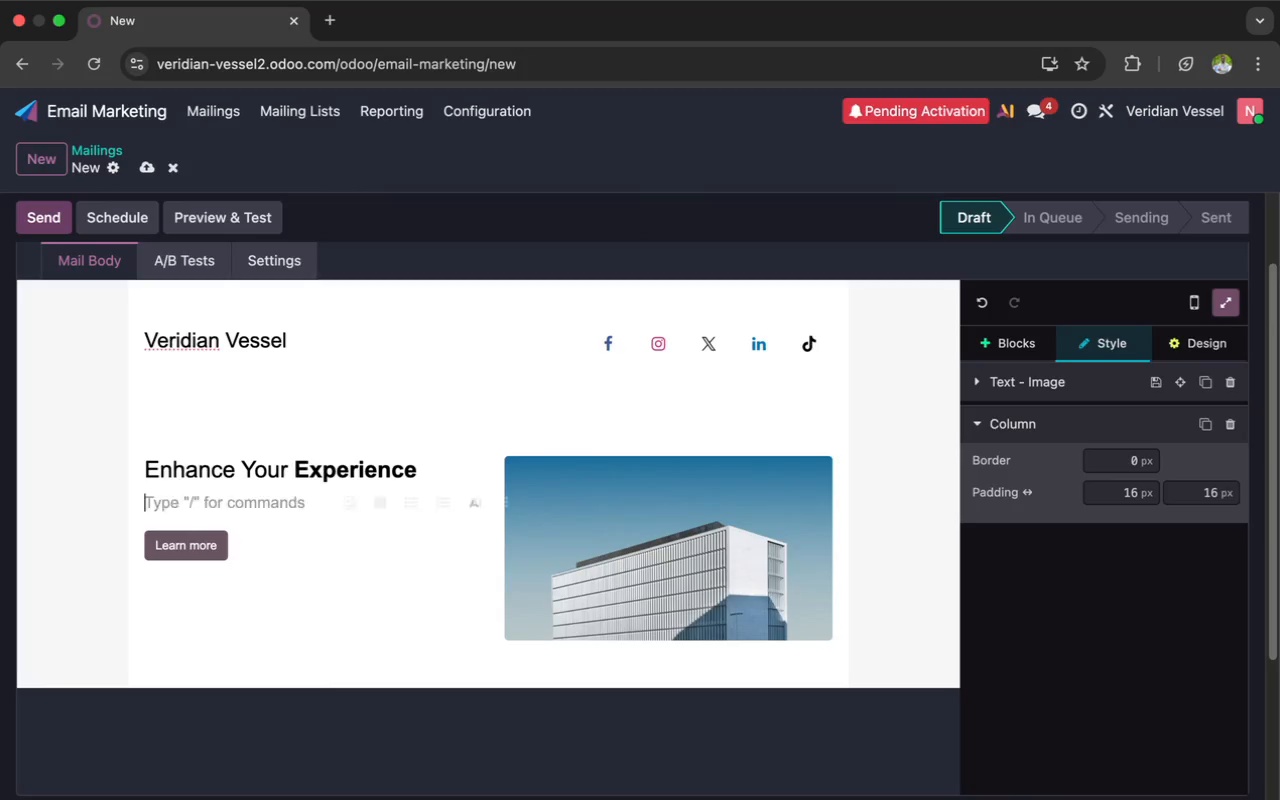 
key(Backspace)
 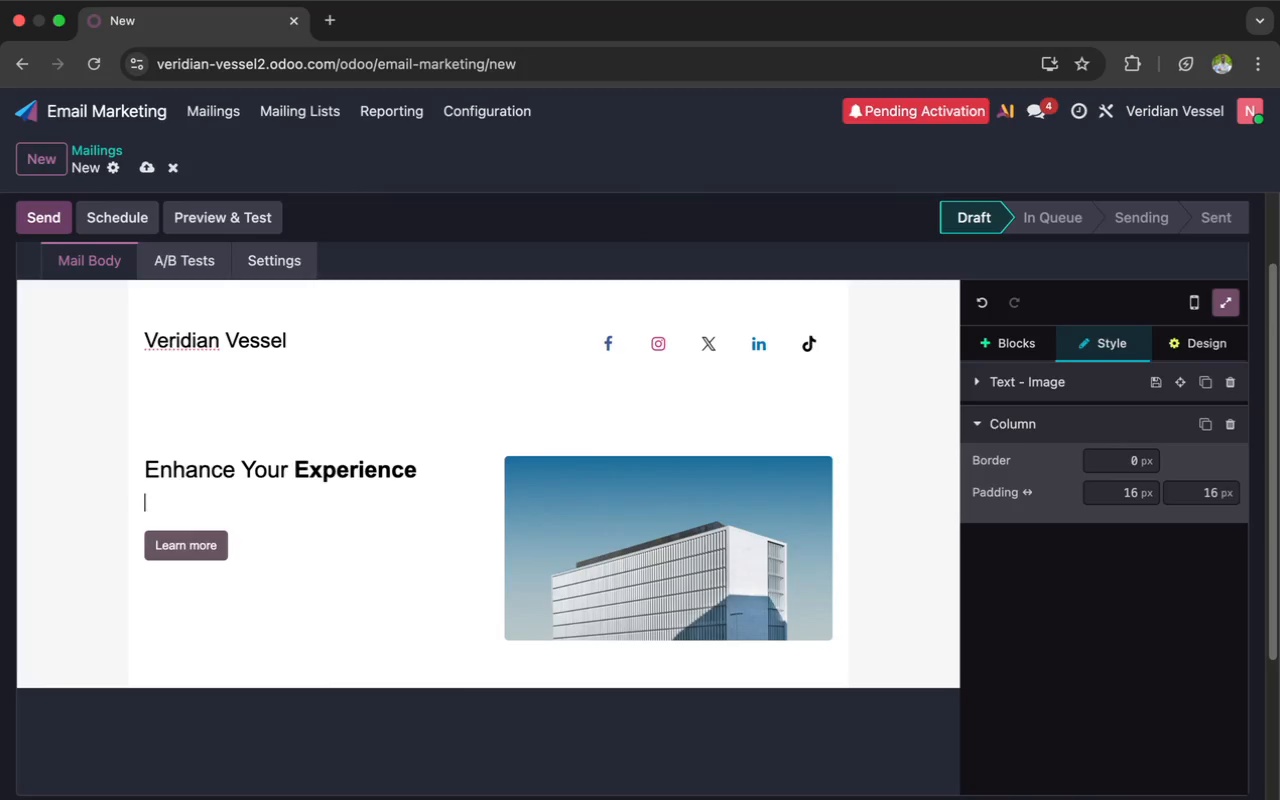 
key(Backspace)
 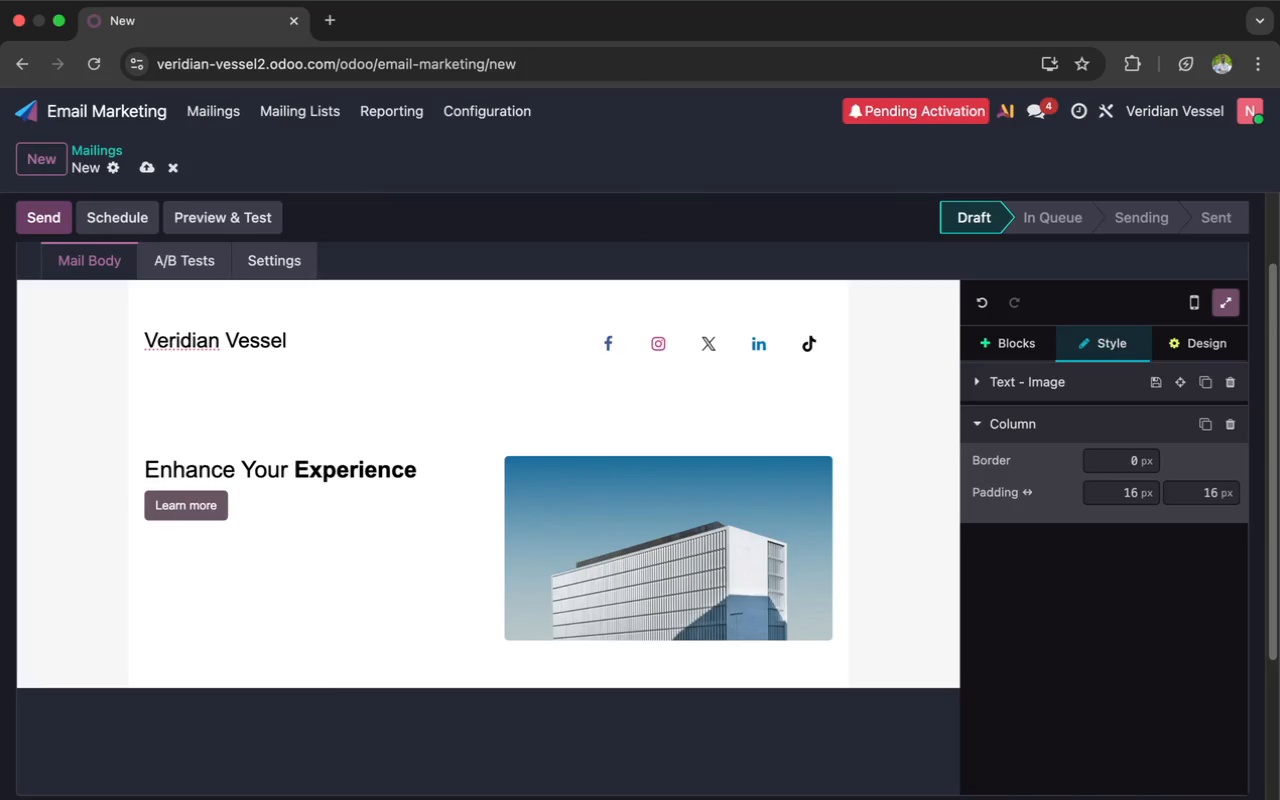 
hold_key(key=Backspace, duration=1.51)
 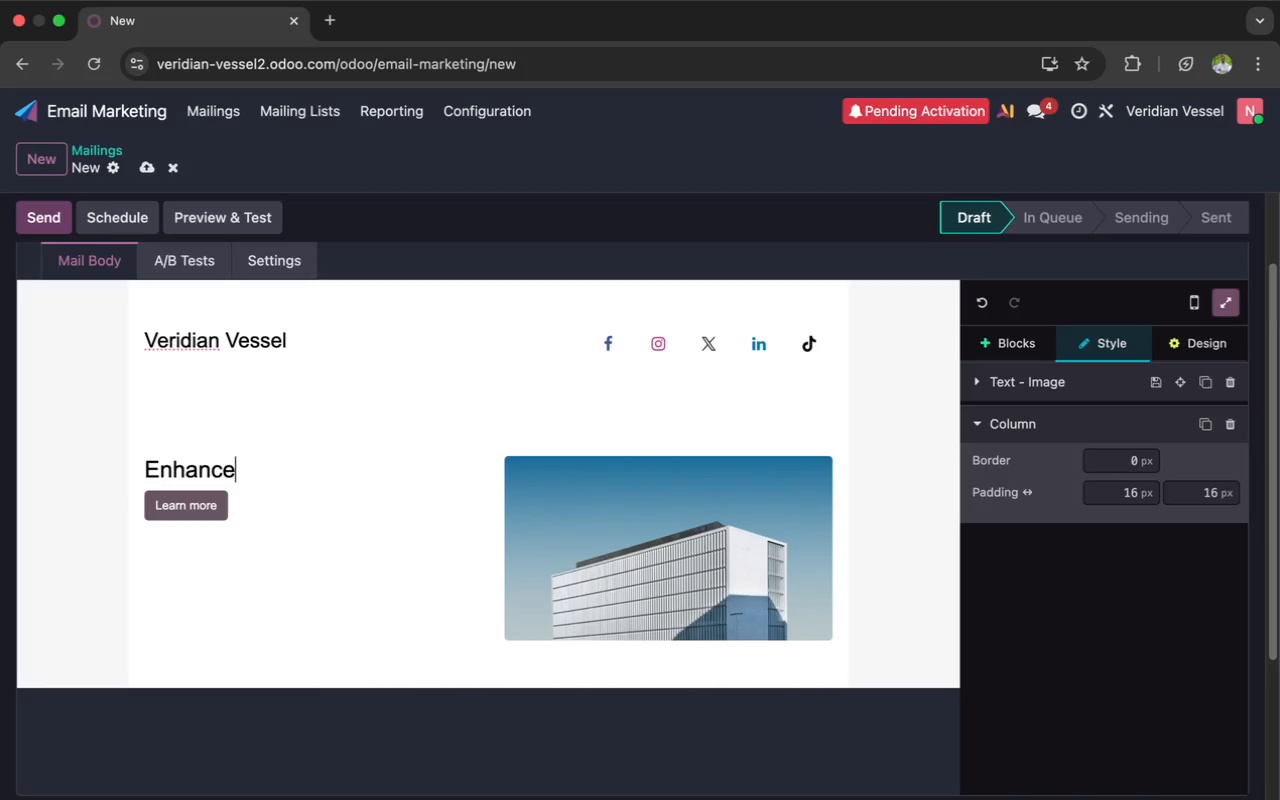 
key(Backspace)
 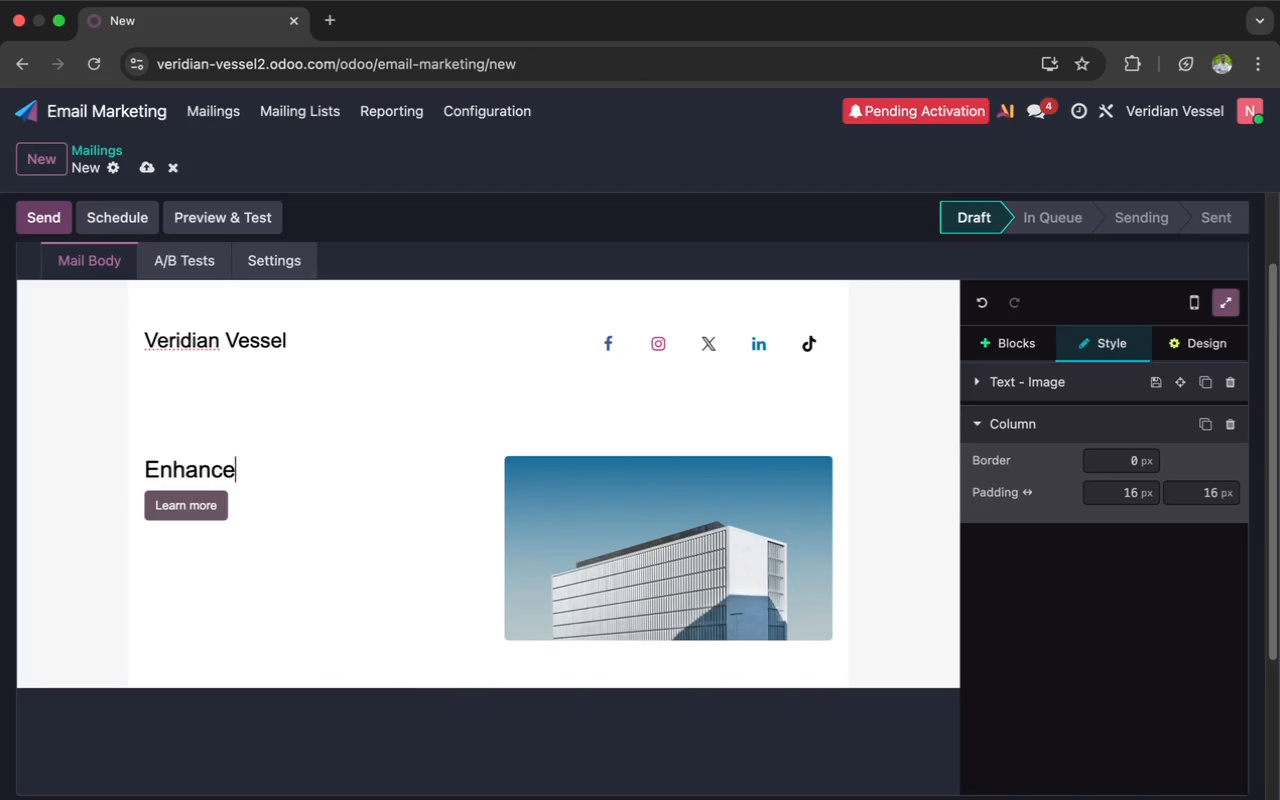 
key(Backspace)
 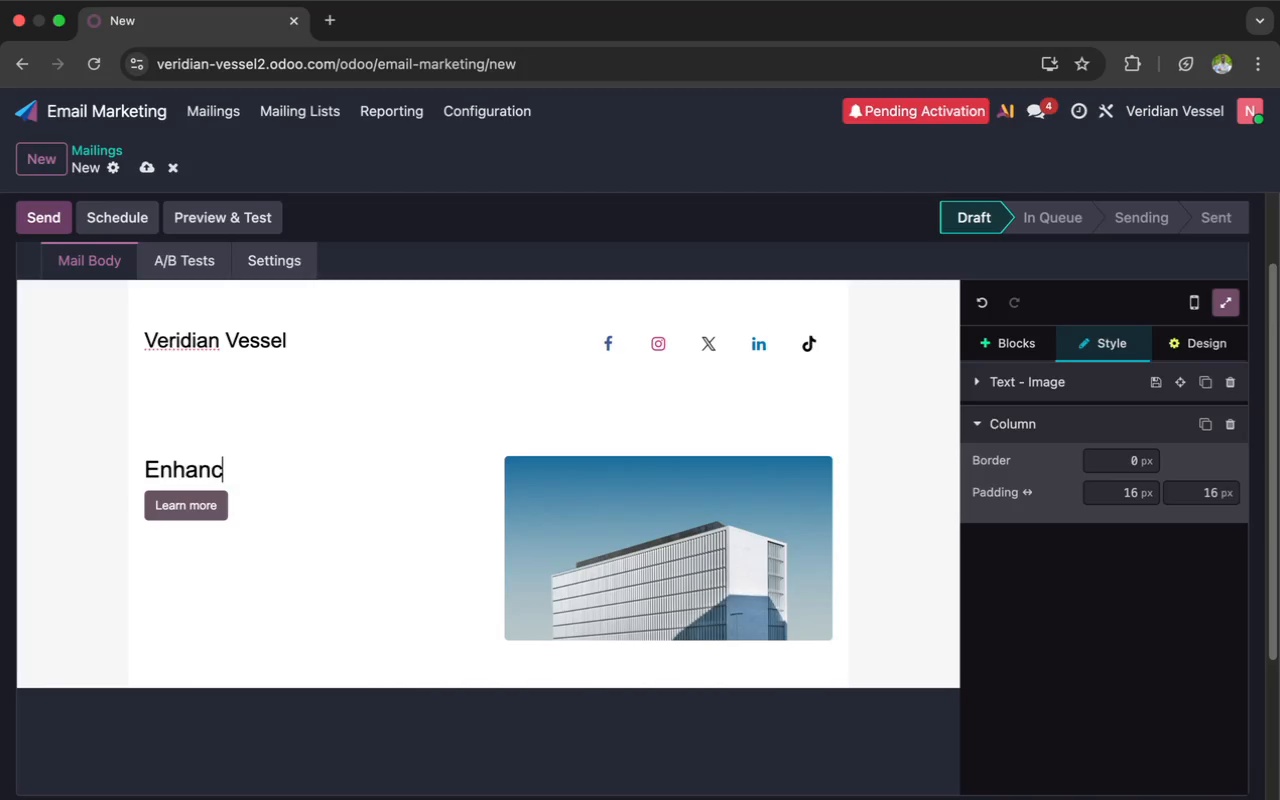 
key(Backspace)
 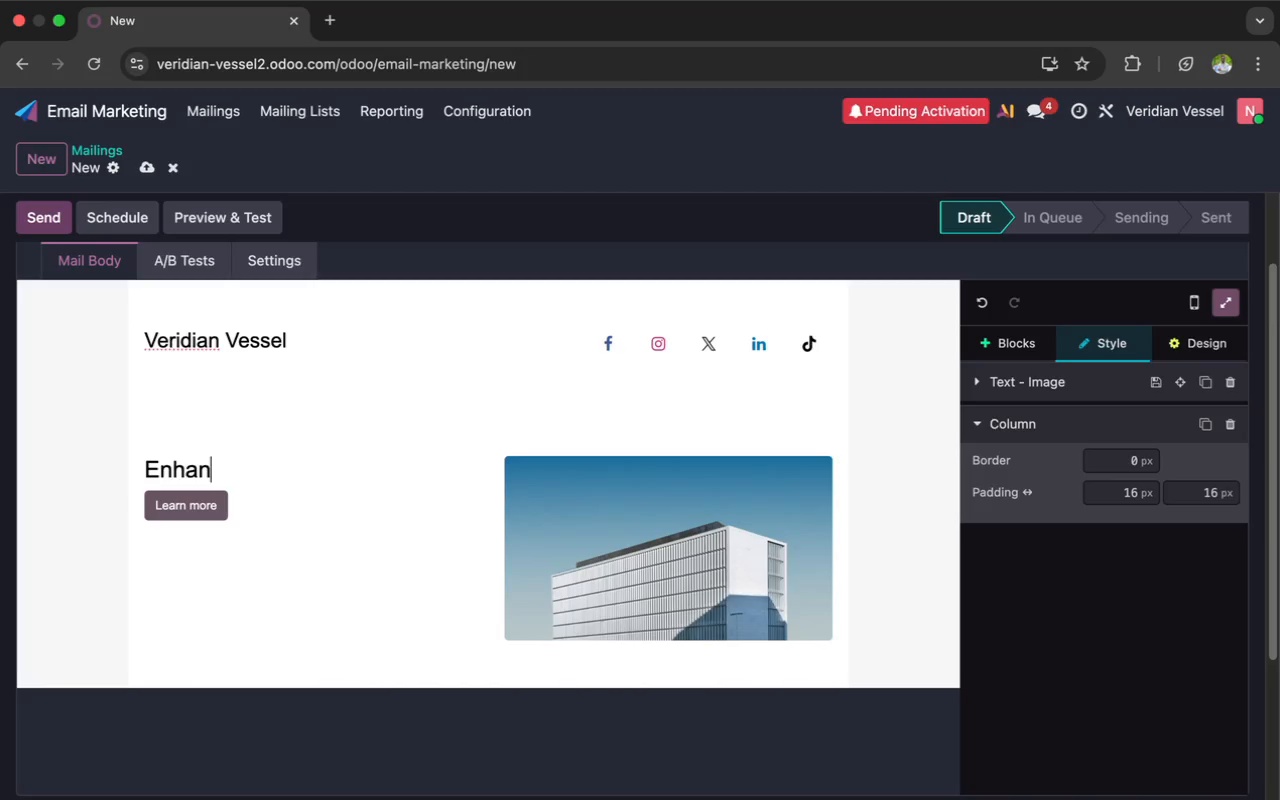 
key(Backspace)
 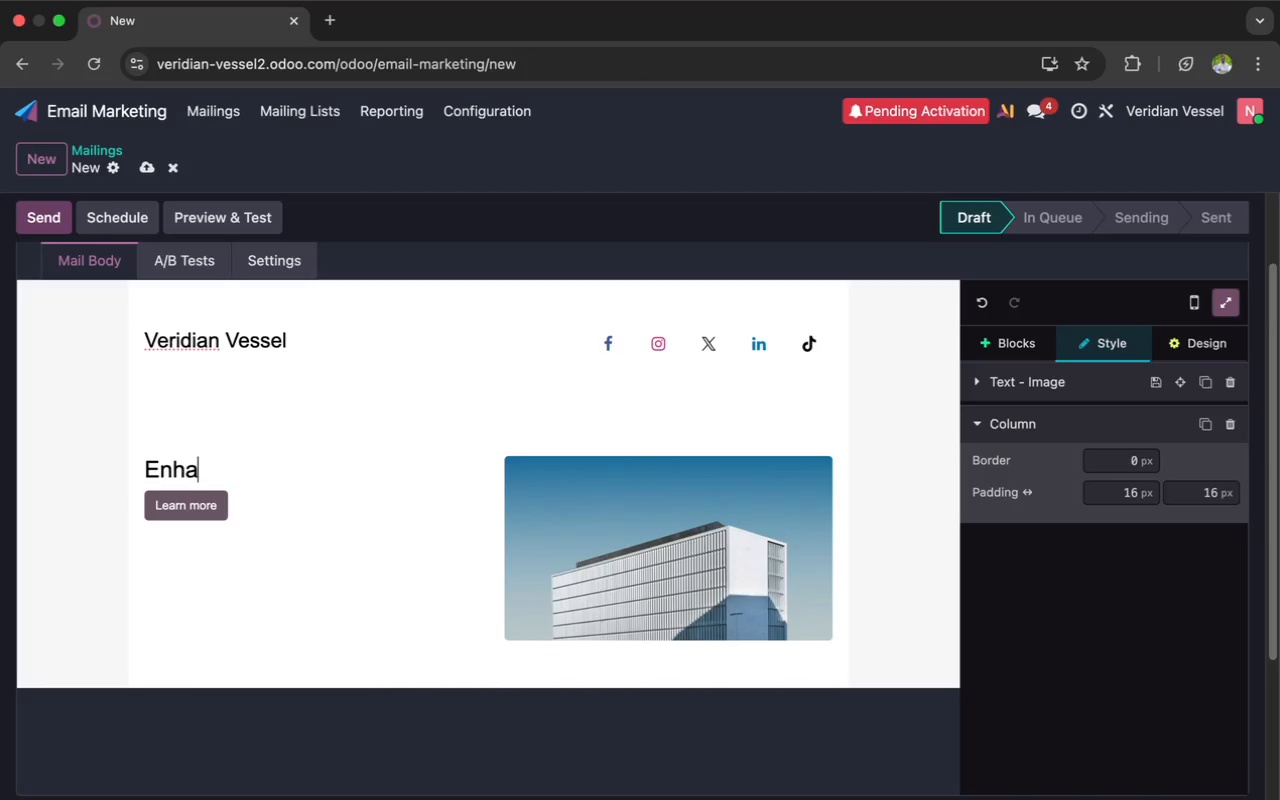 
key(Backspace)
 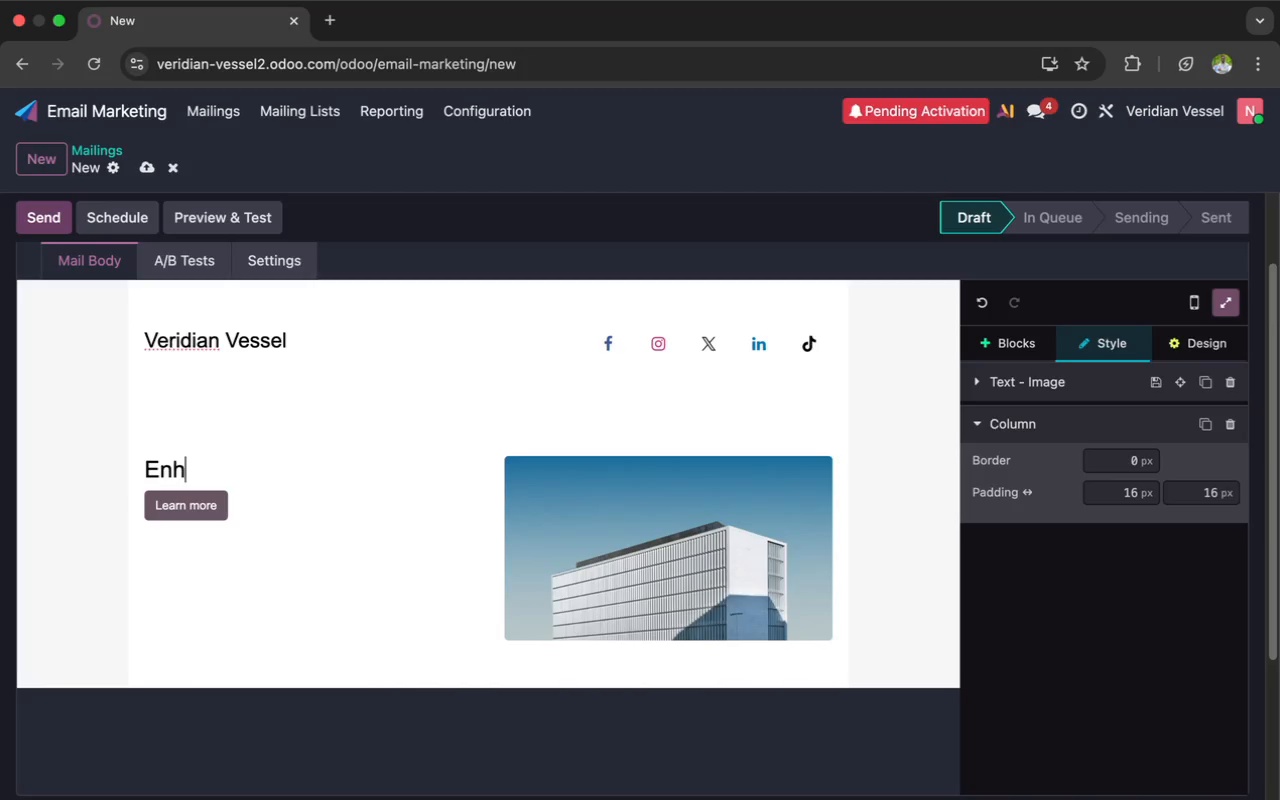 
key(Backspace)
 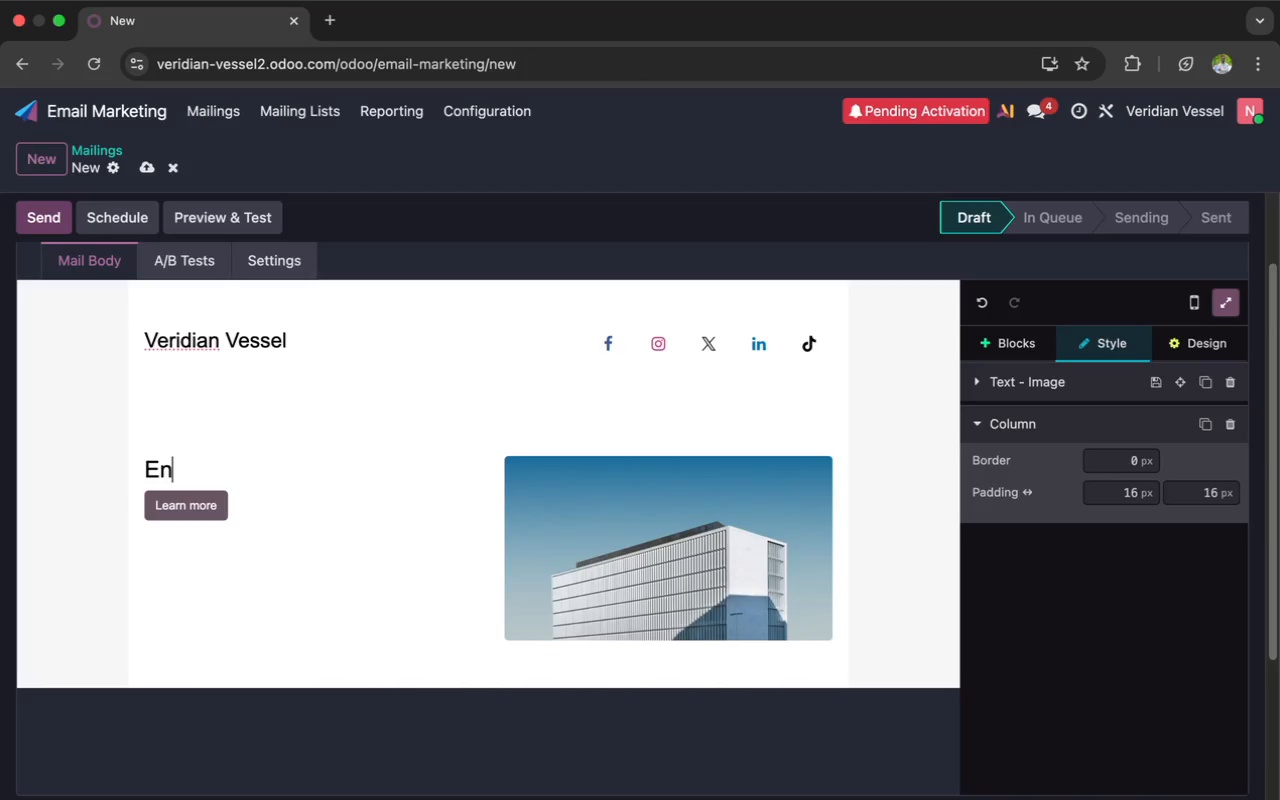 
key(Backspace)
 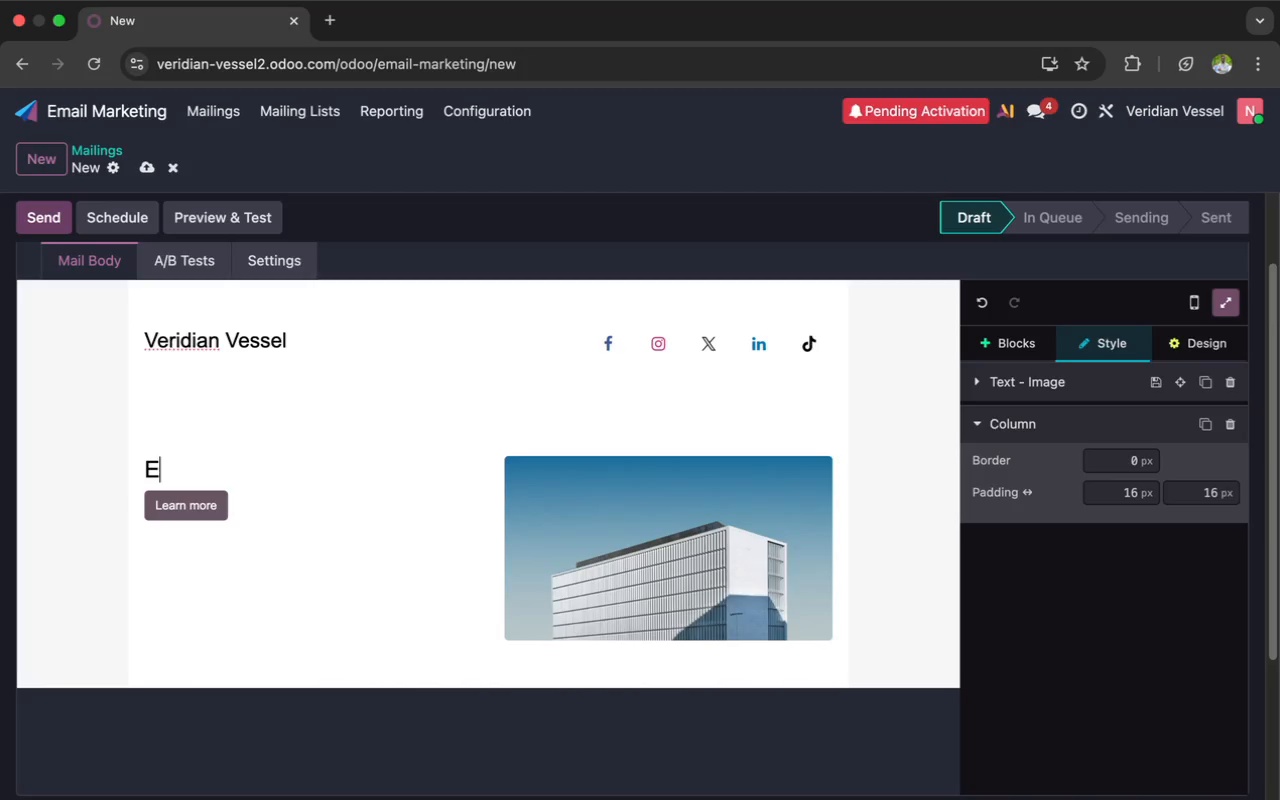 
key(Backspace)
 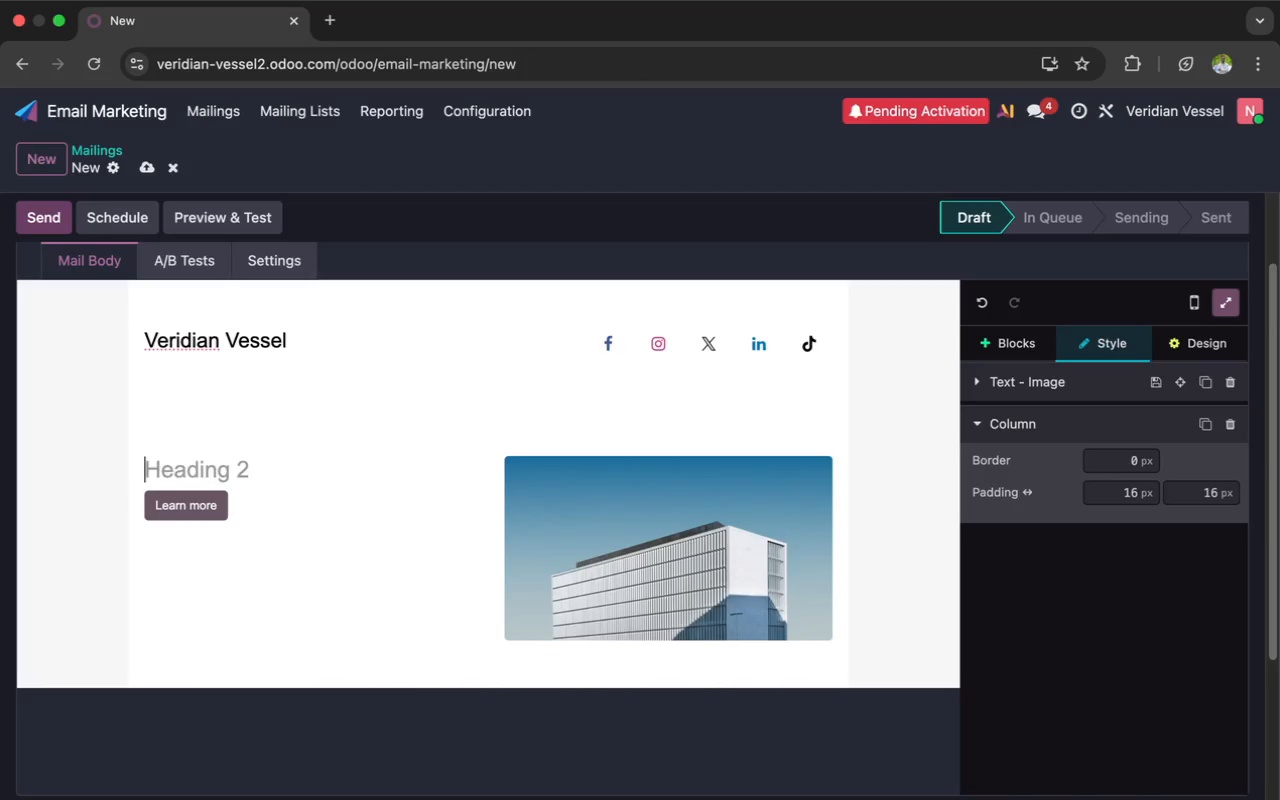 
key(Backspace)
 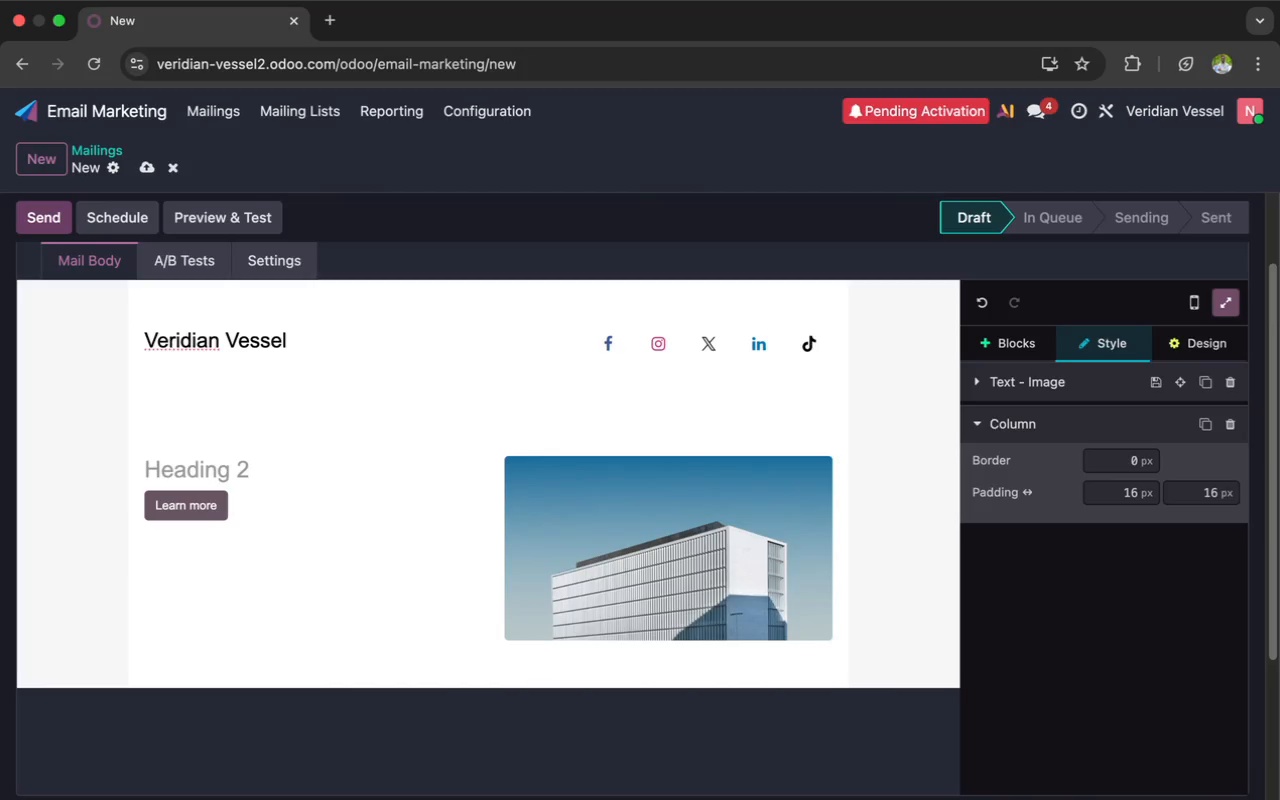 
wait(12.56)
 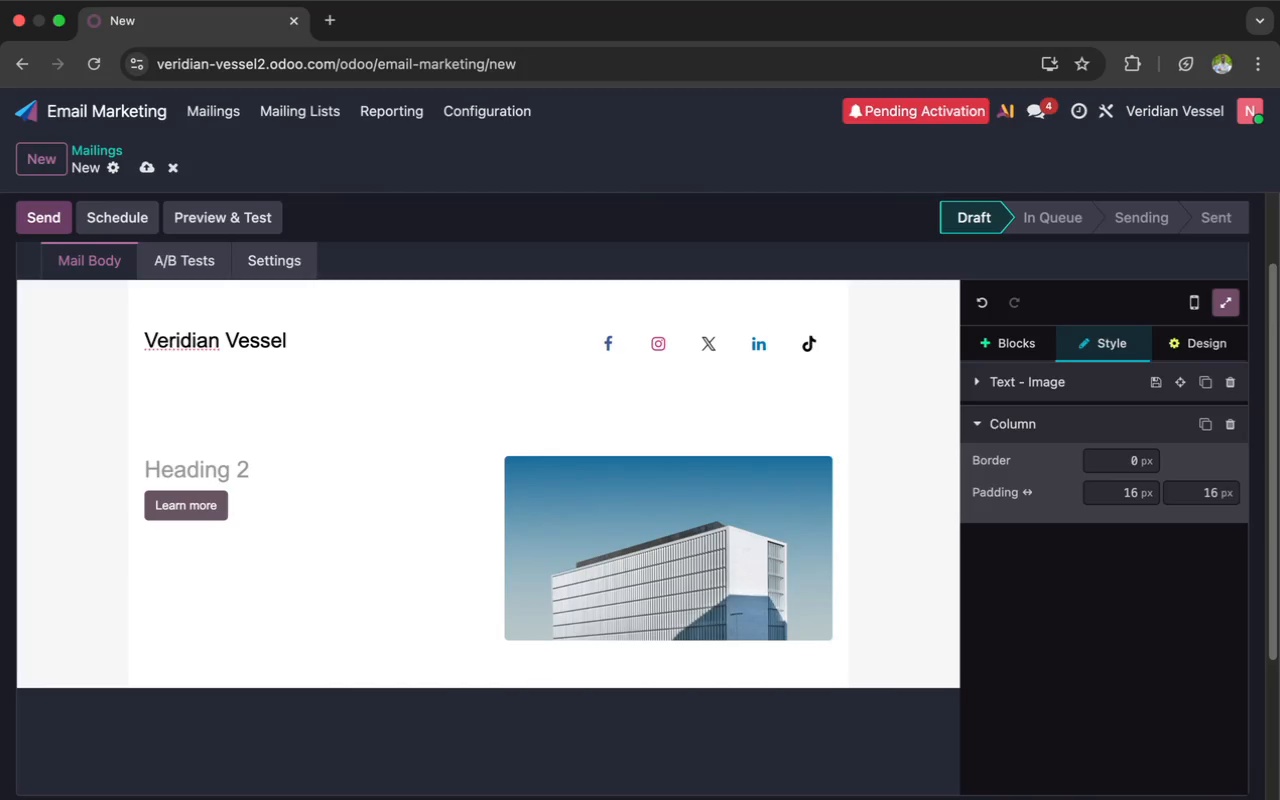 
key(A)
 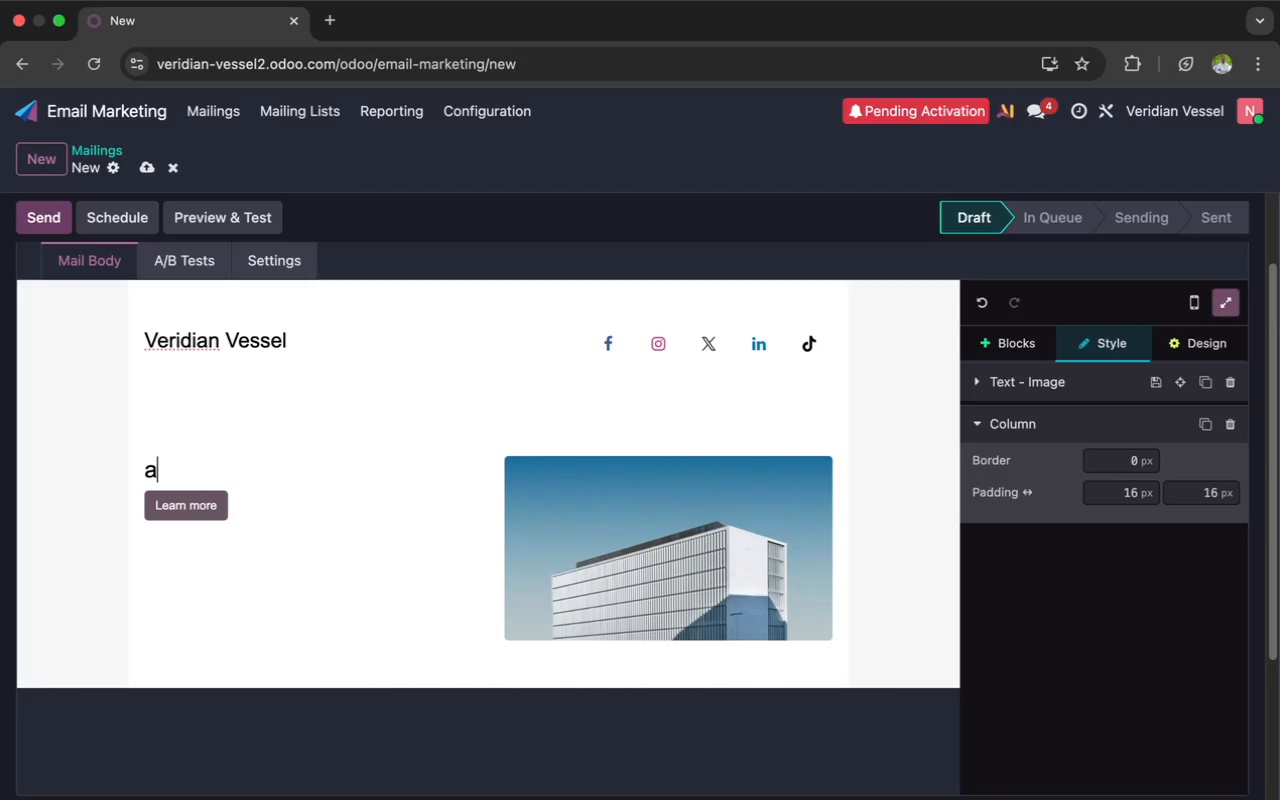 
key(Backspace)
 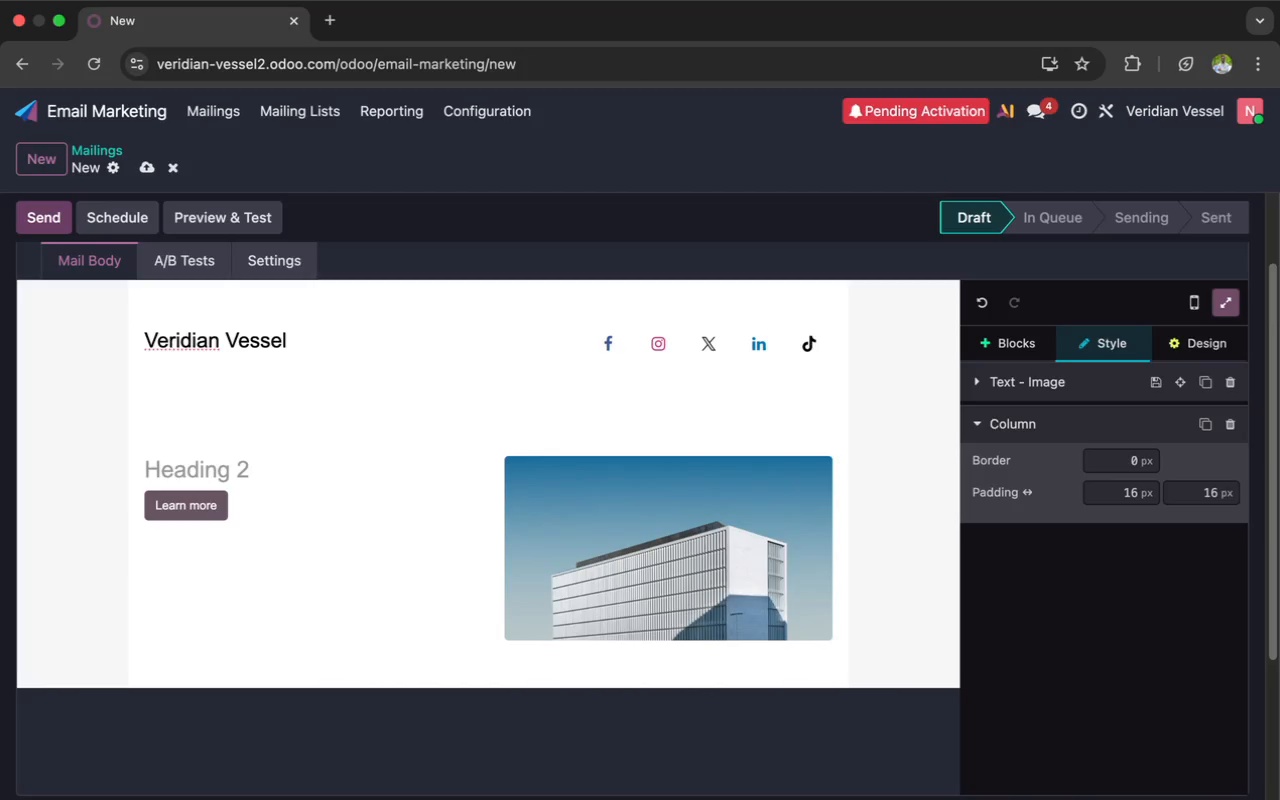 
hold_key(key=CapsLock, duration=0.7)
 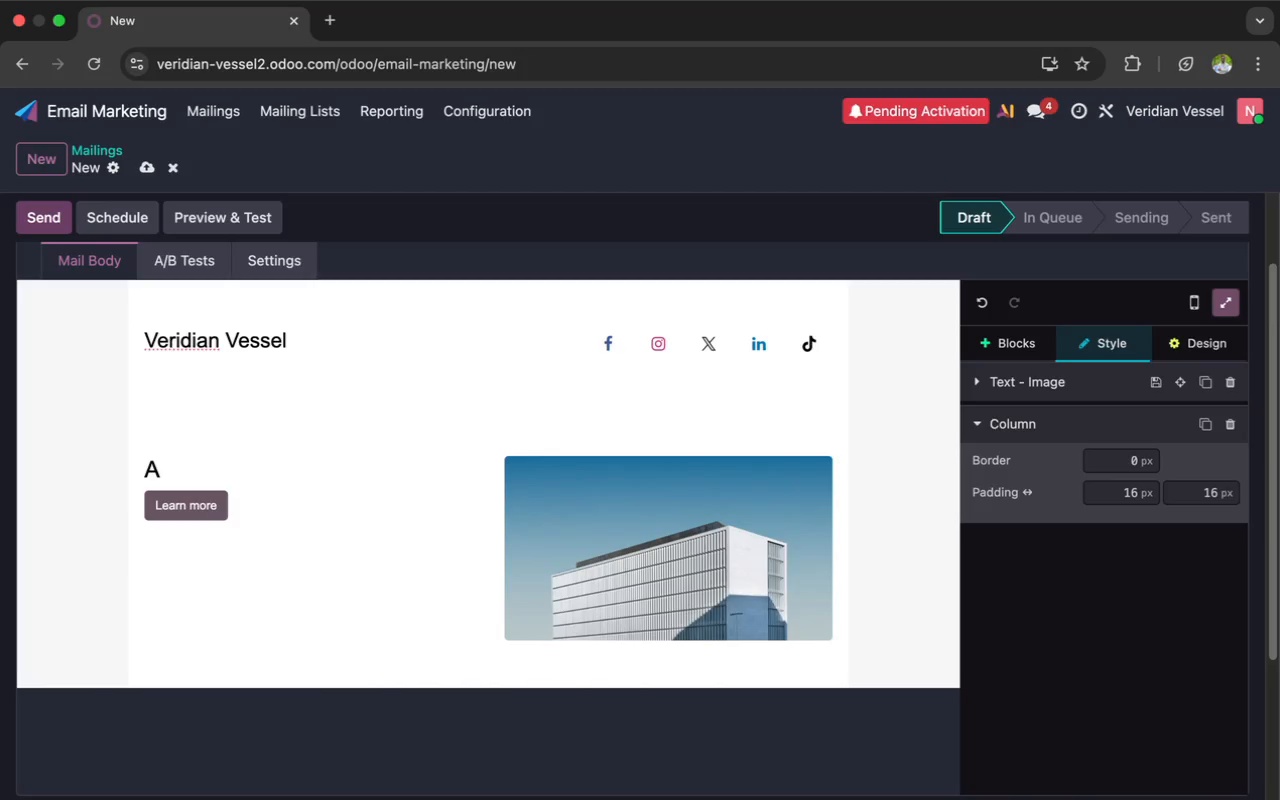 
key(A)
 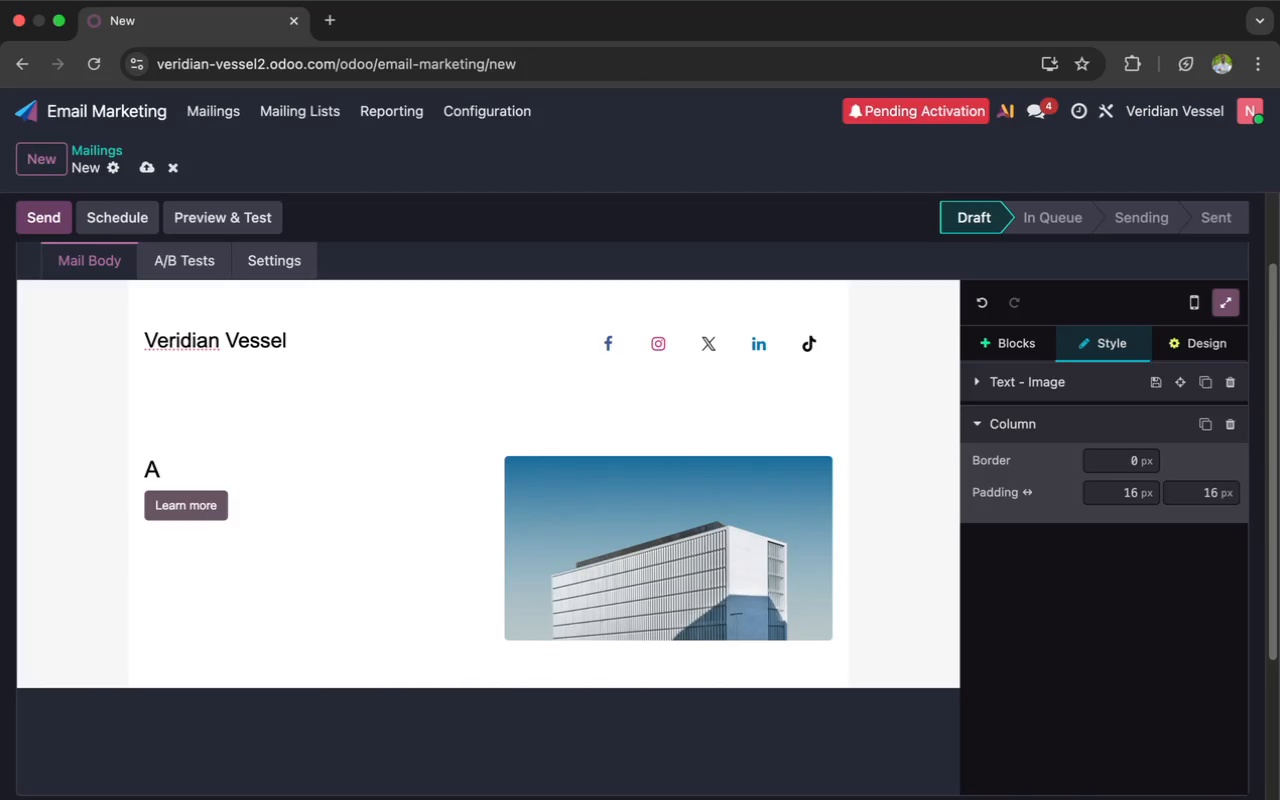 
key(Space)
 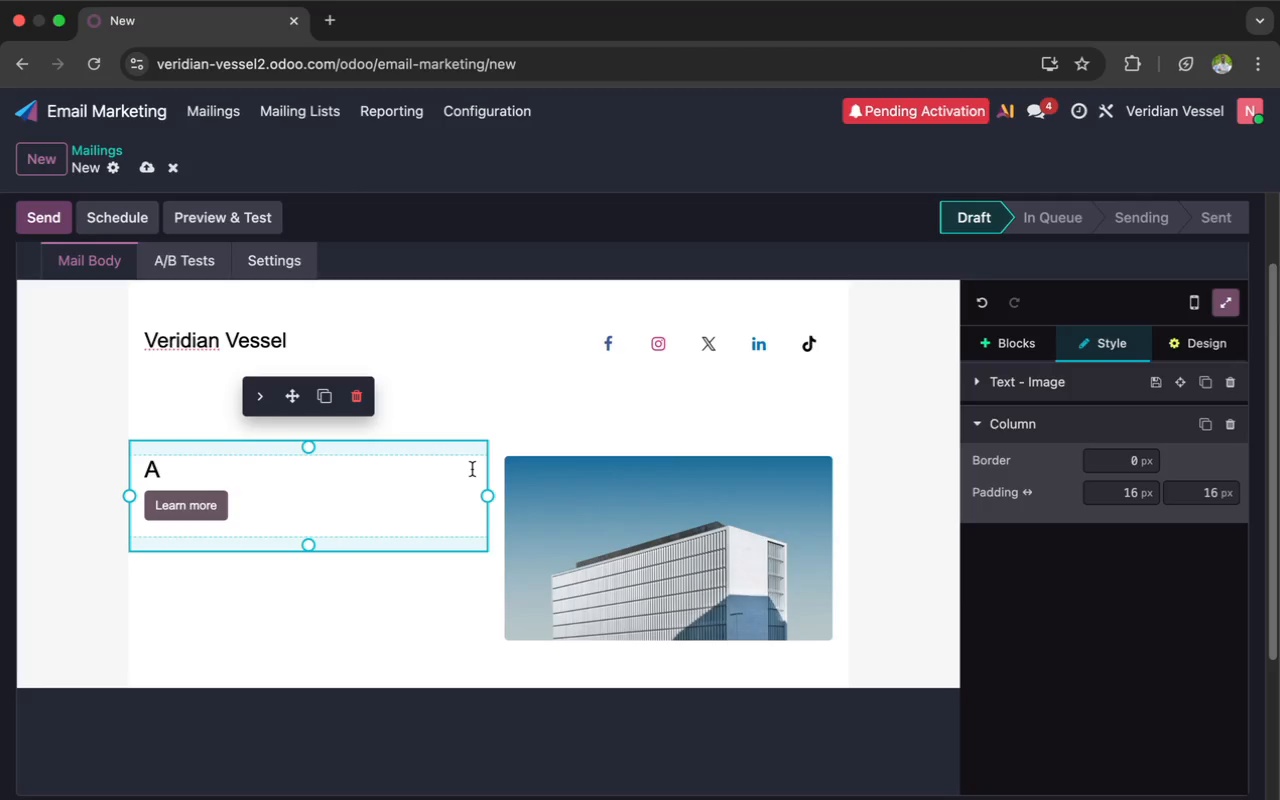 
wait(112.54)
 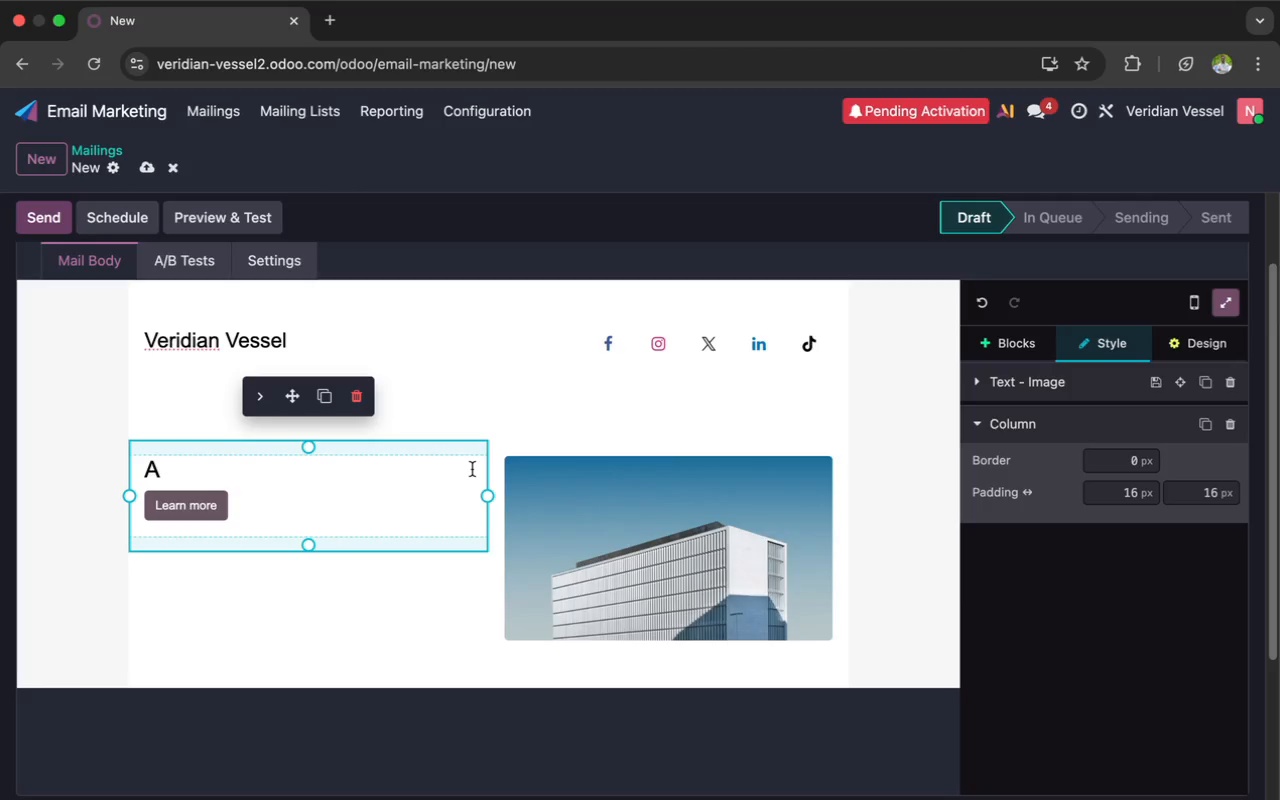 
key(S)
 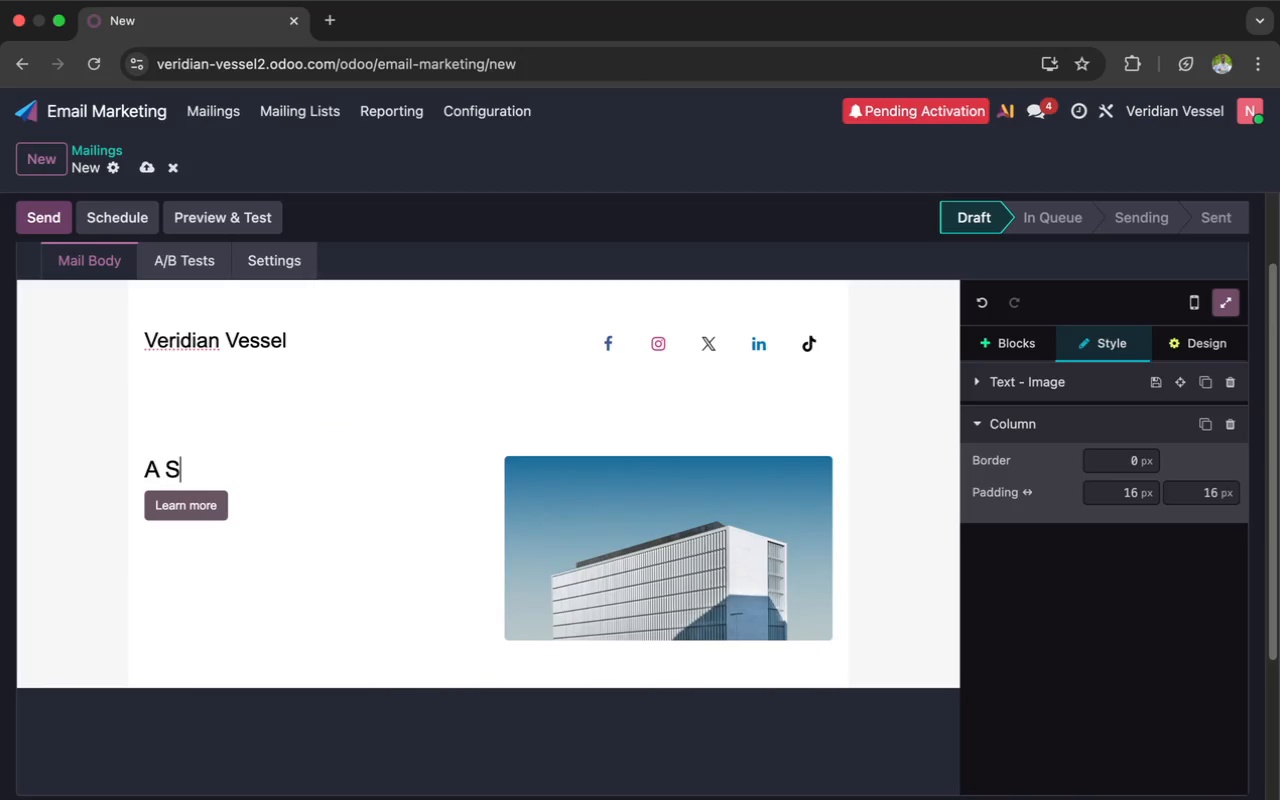 
key(CapsLock)
 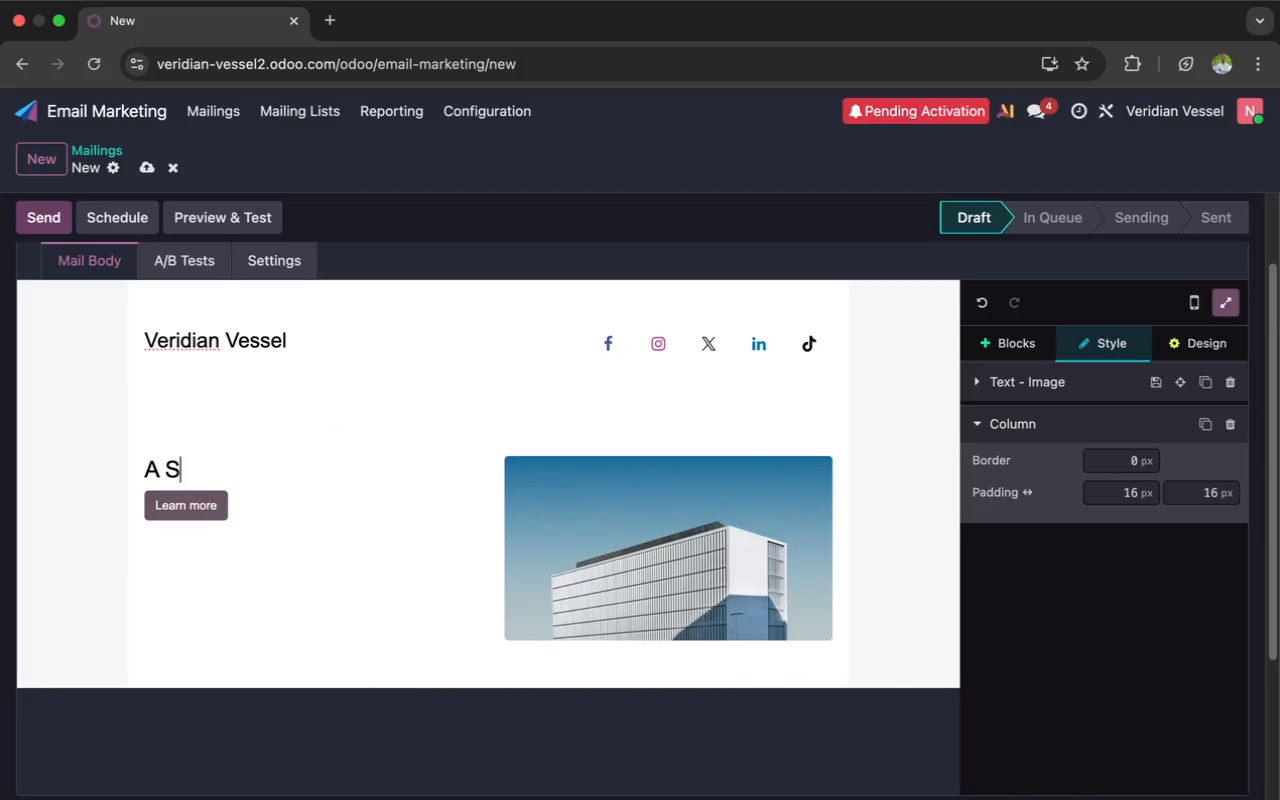 
type(mart)
 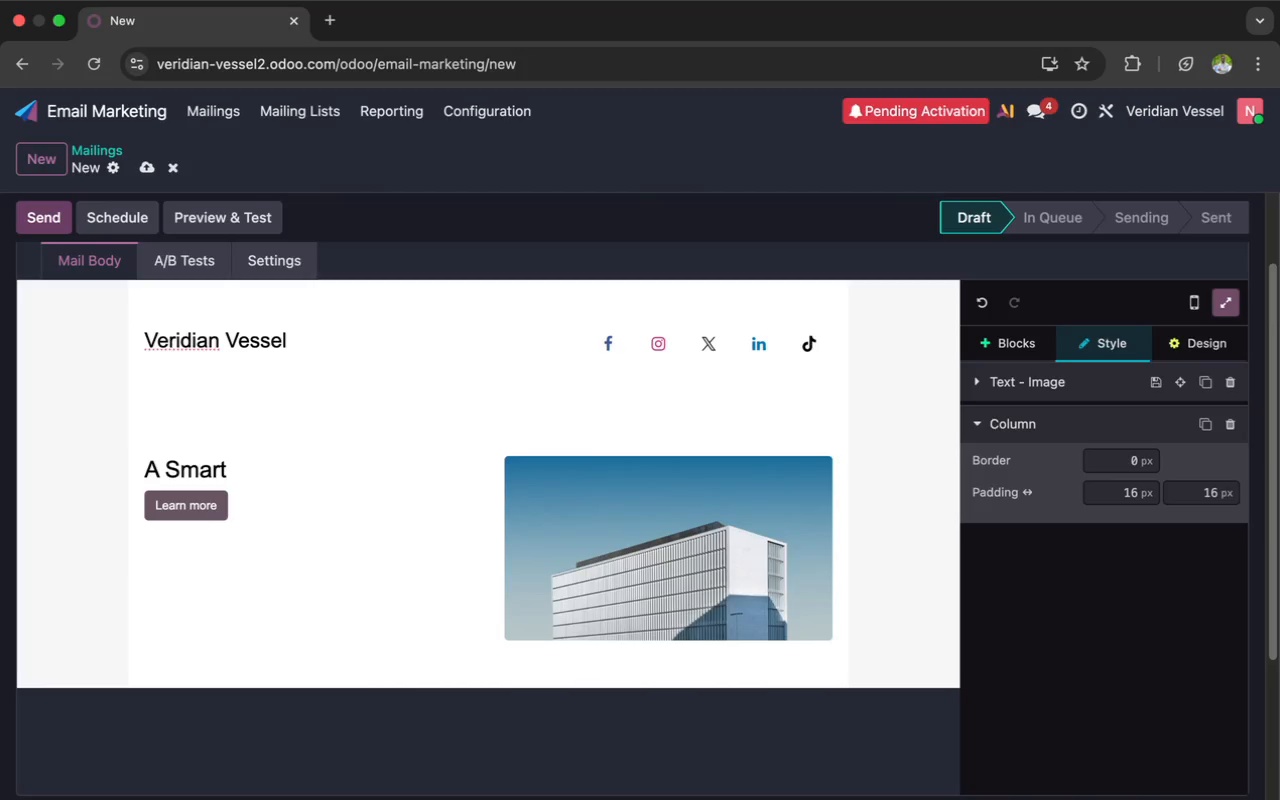 
type(er )
 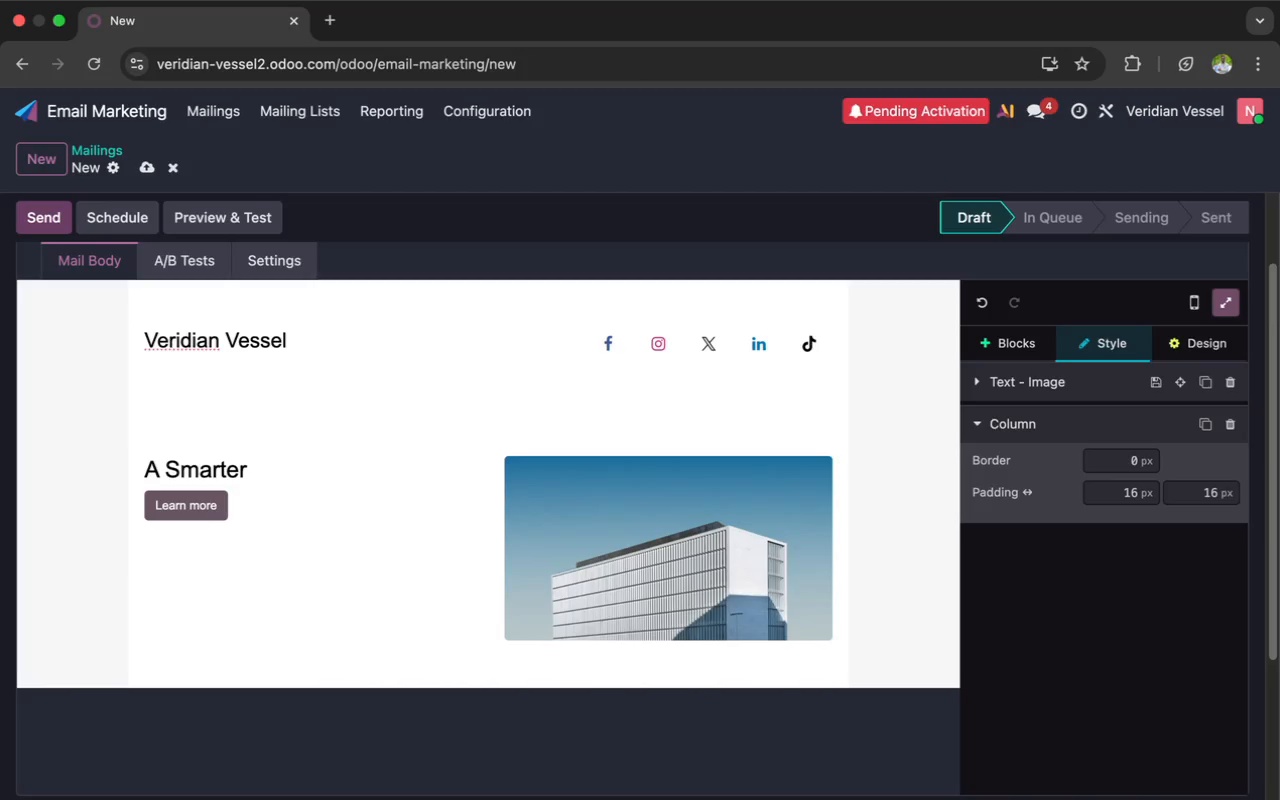 
wait(8.59)
 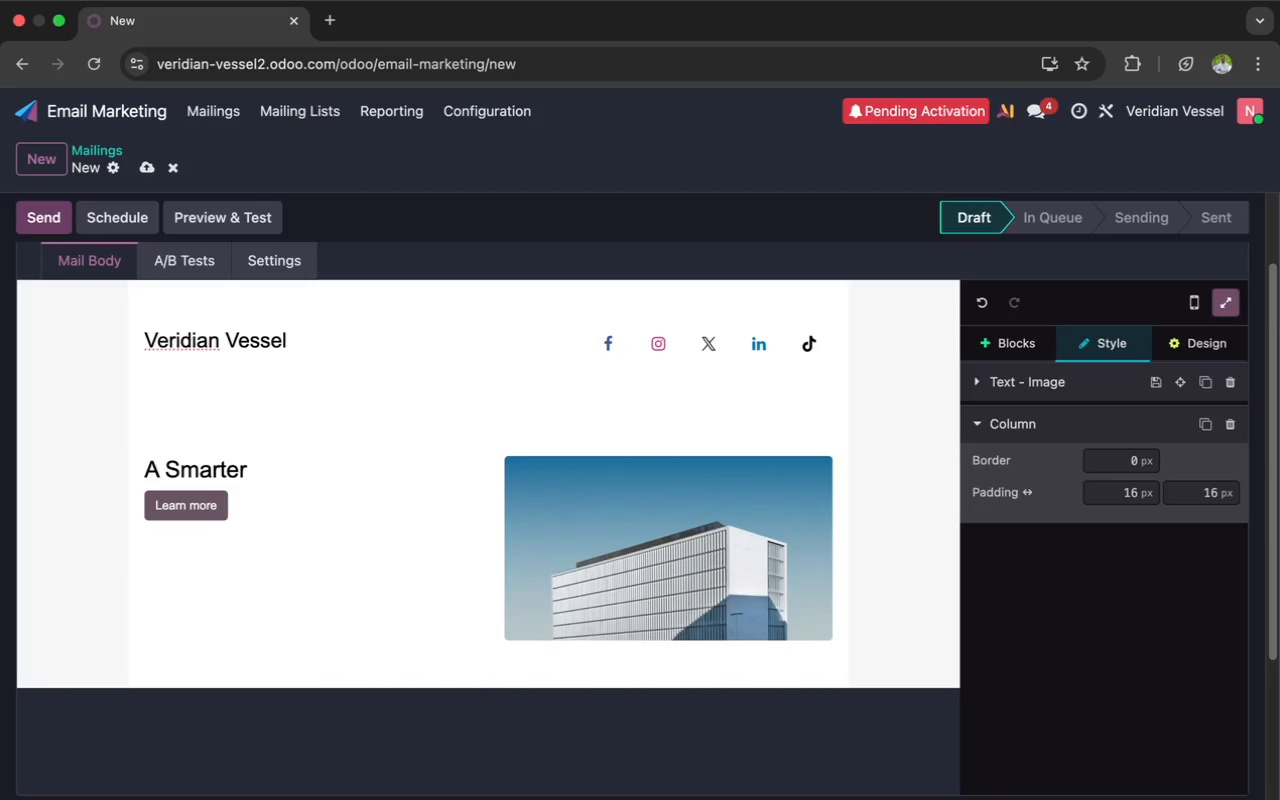 
type(s)
key(Backspace)
type(Susteneb)
 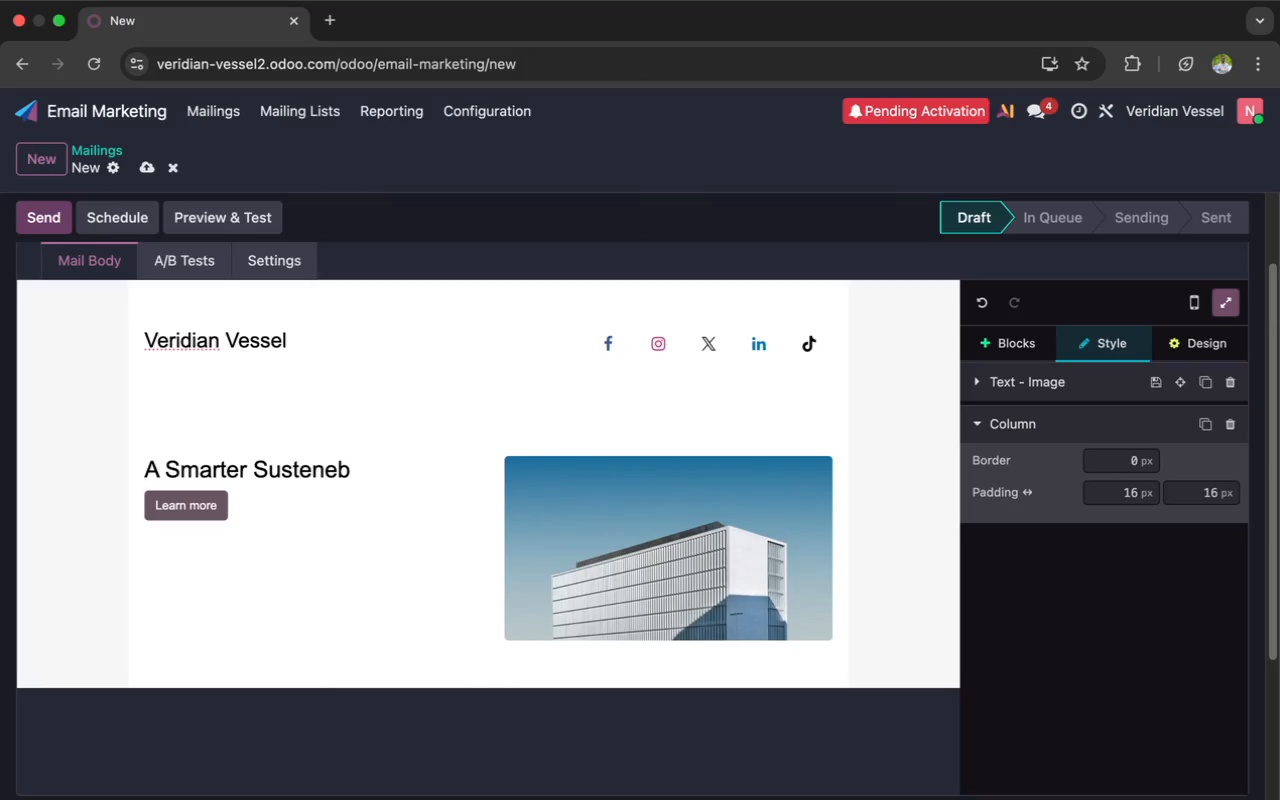 
wait(8.6)
 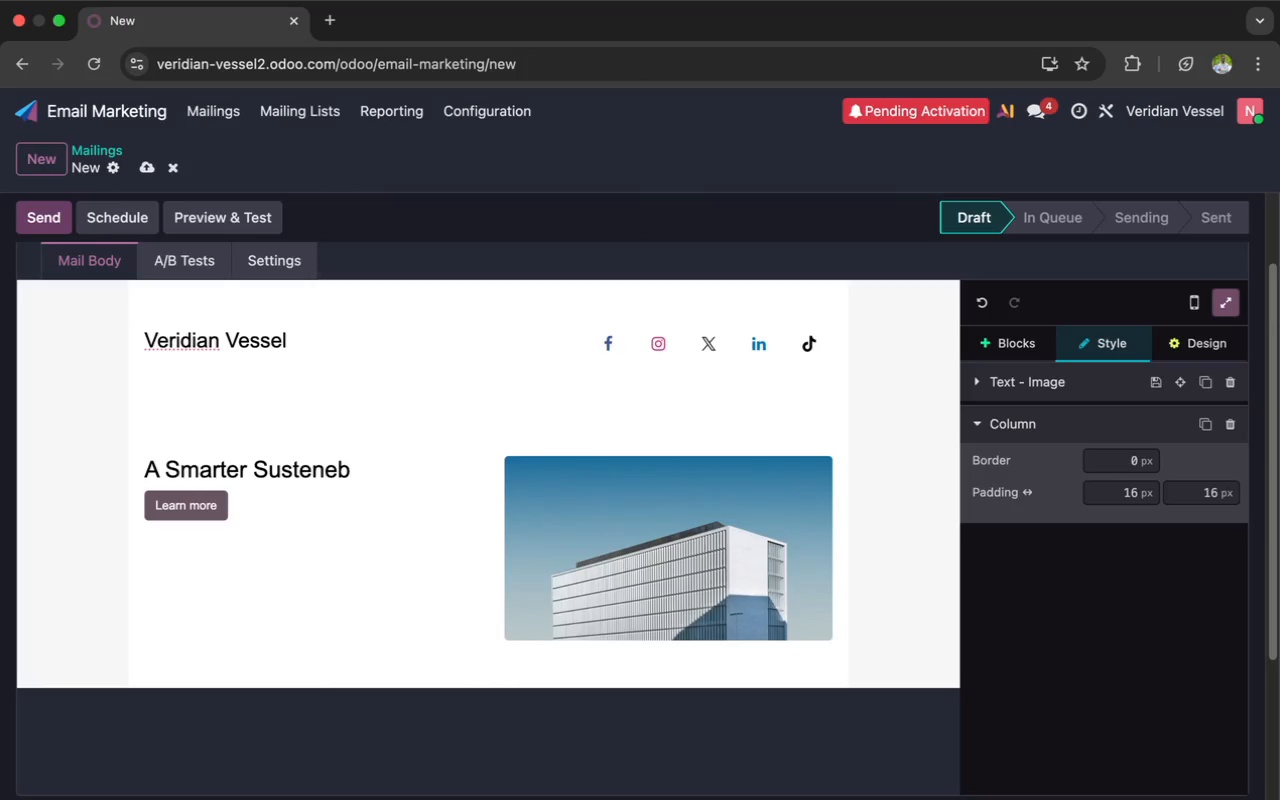 
key(Backspace)
key(Backspace)
key(Backspace)
key(Backspace)
type(ainable)
 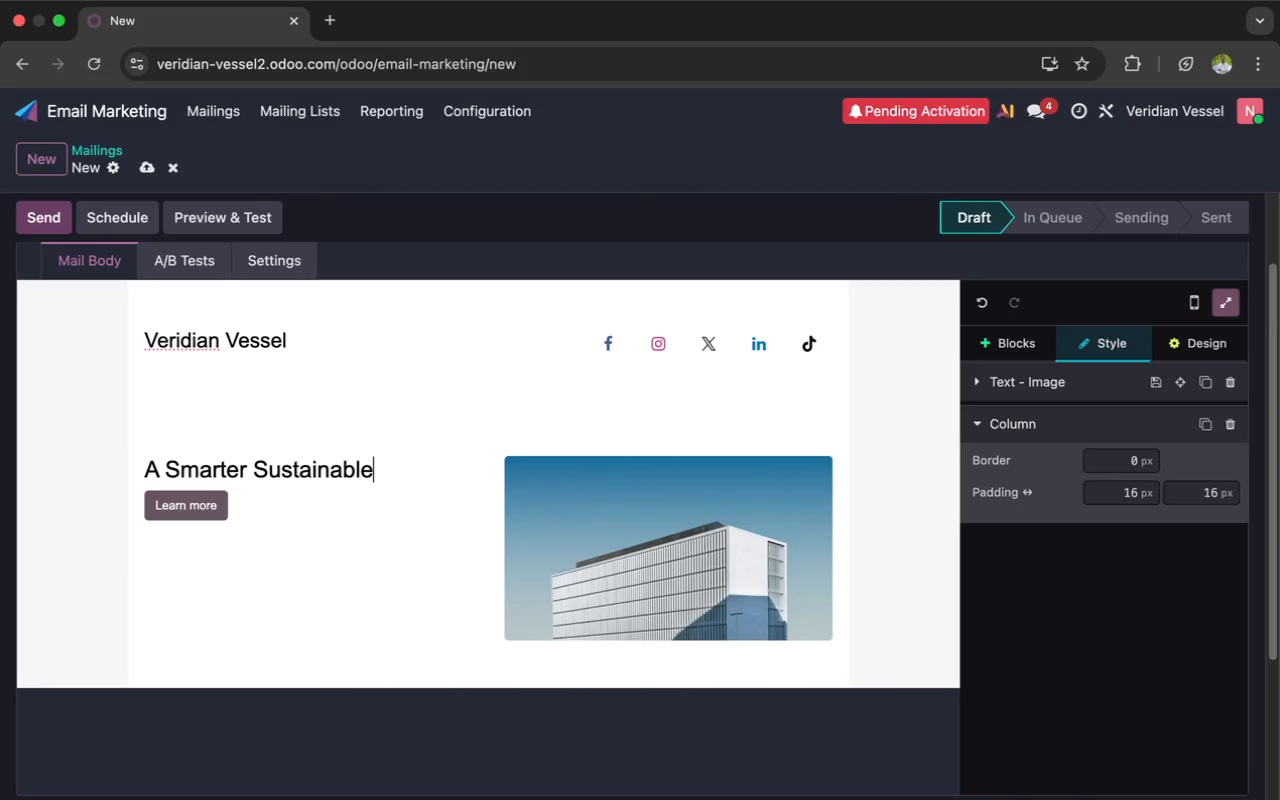 
wait(5.75)
 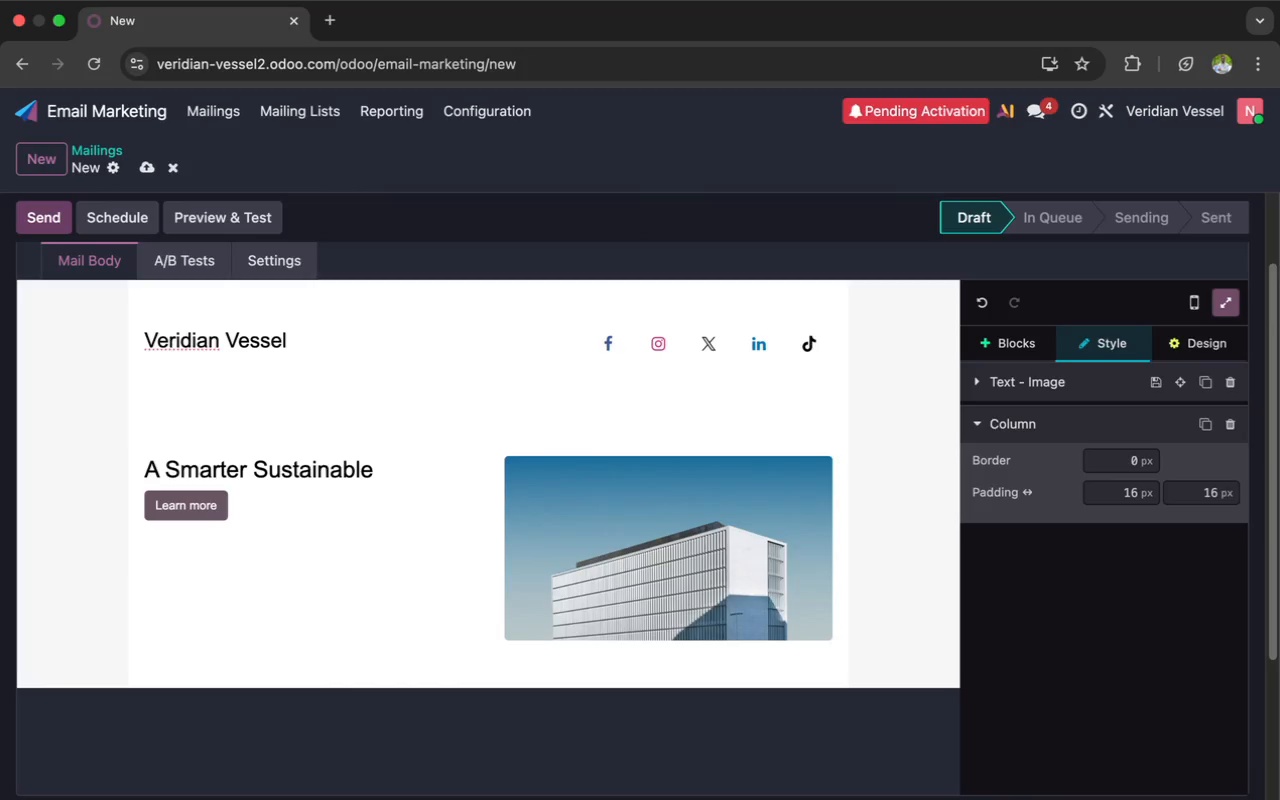 
type( way to clean)
 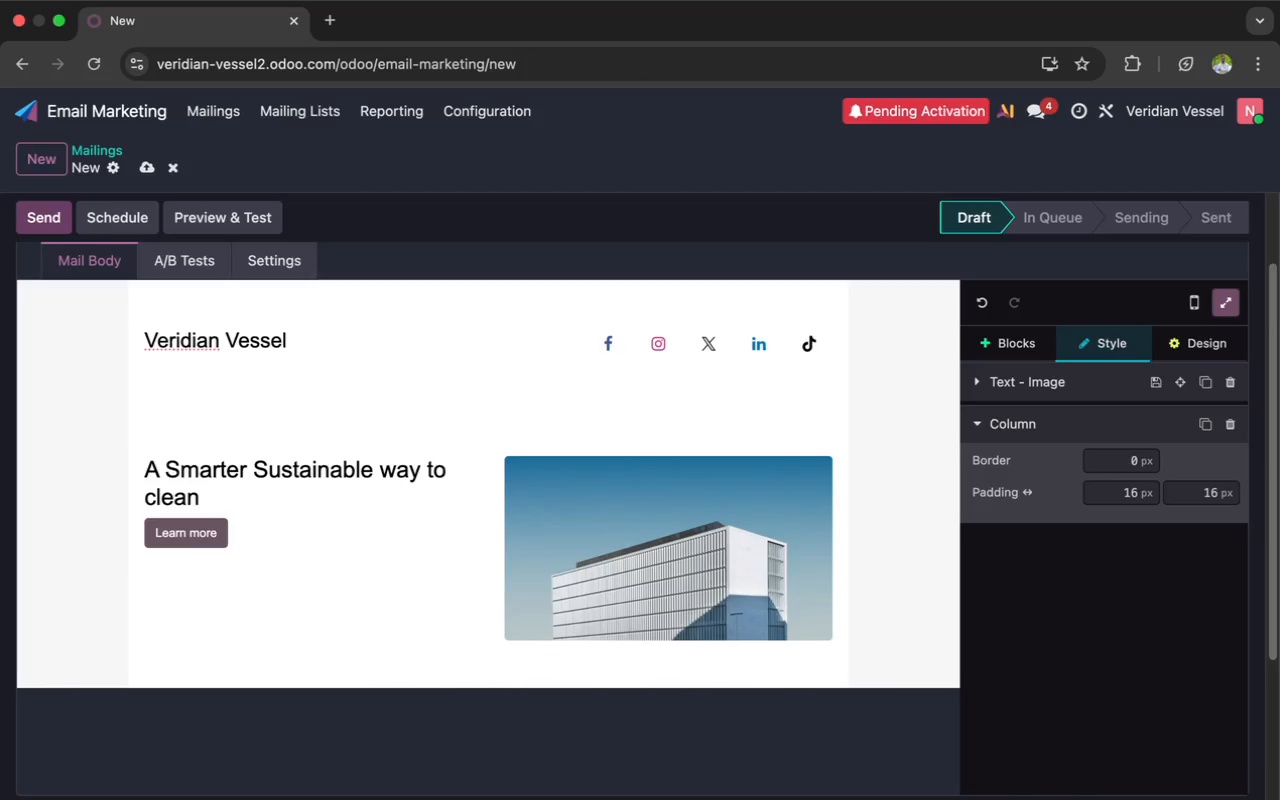 
key(Enter)
 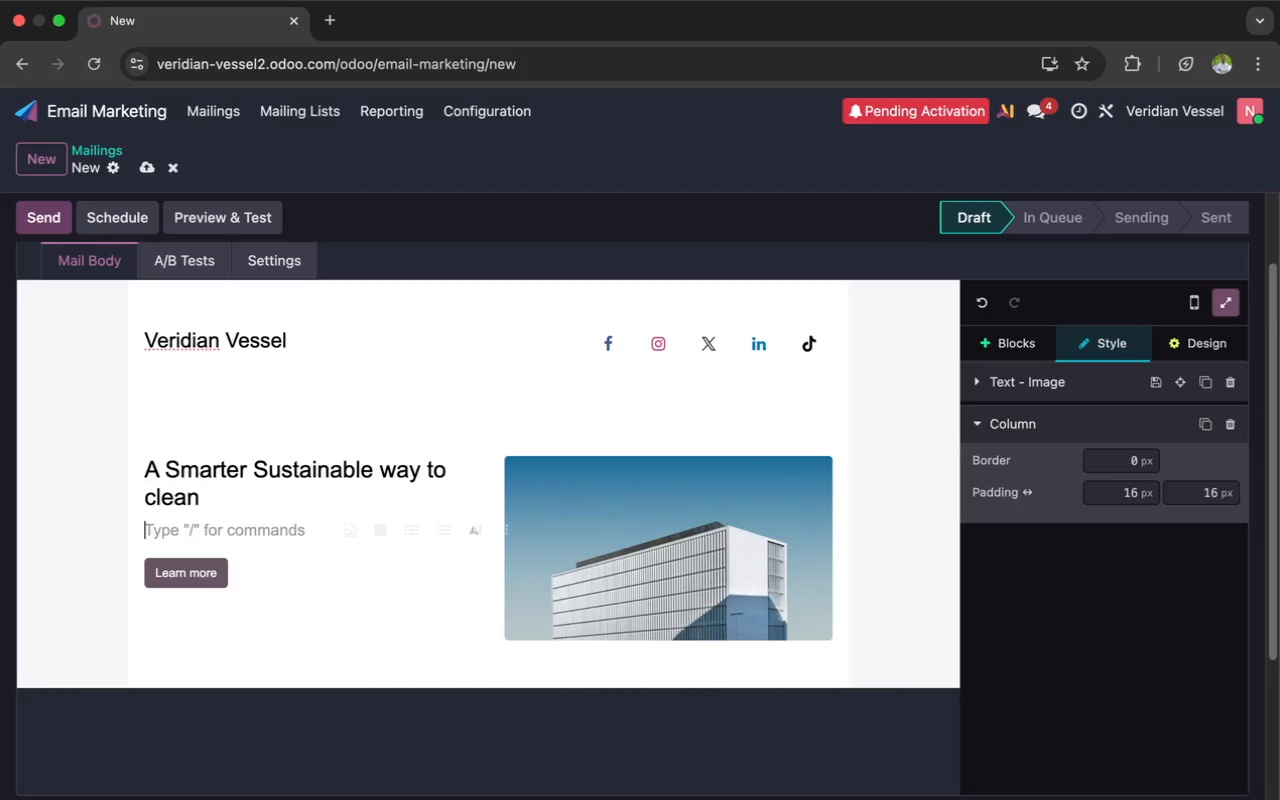 
type(he)
key(Backspace)
key(Backspace)
type(Hello)
 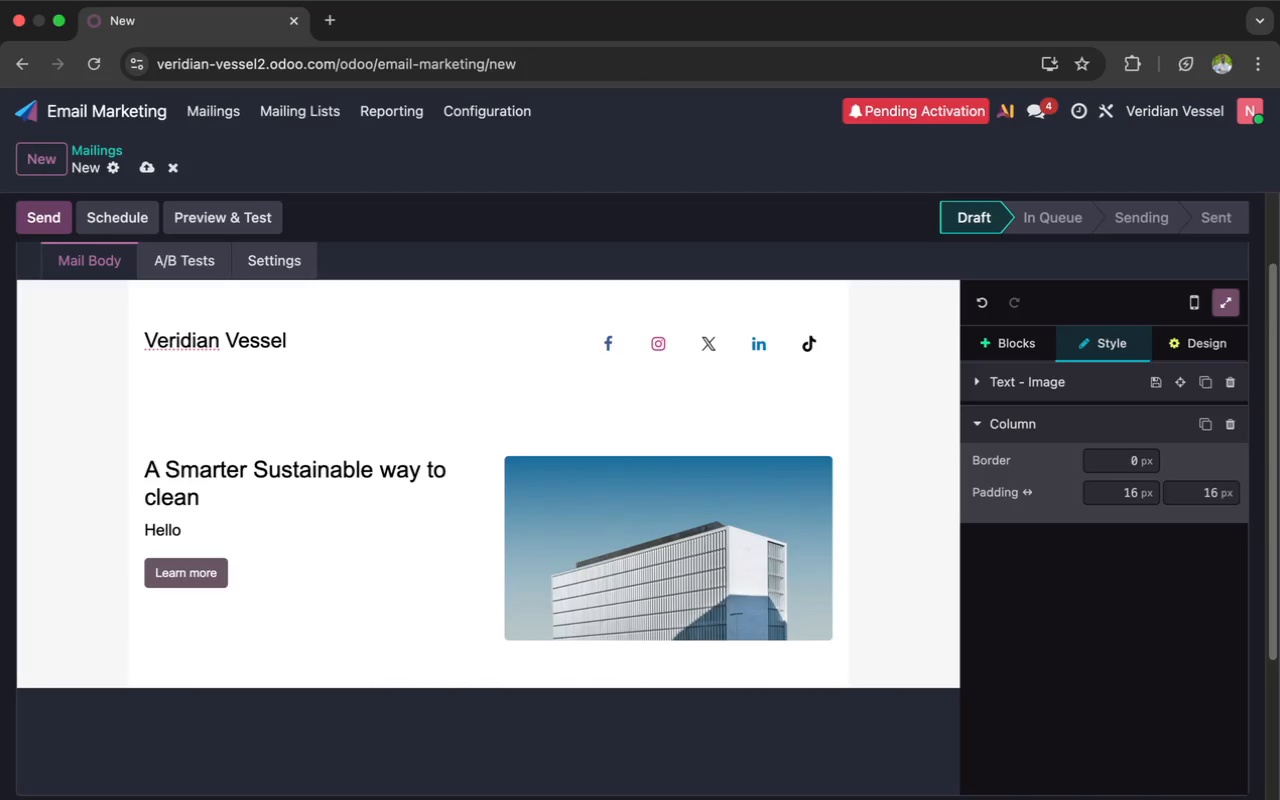 
key(Enter)
 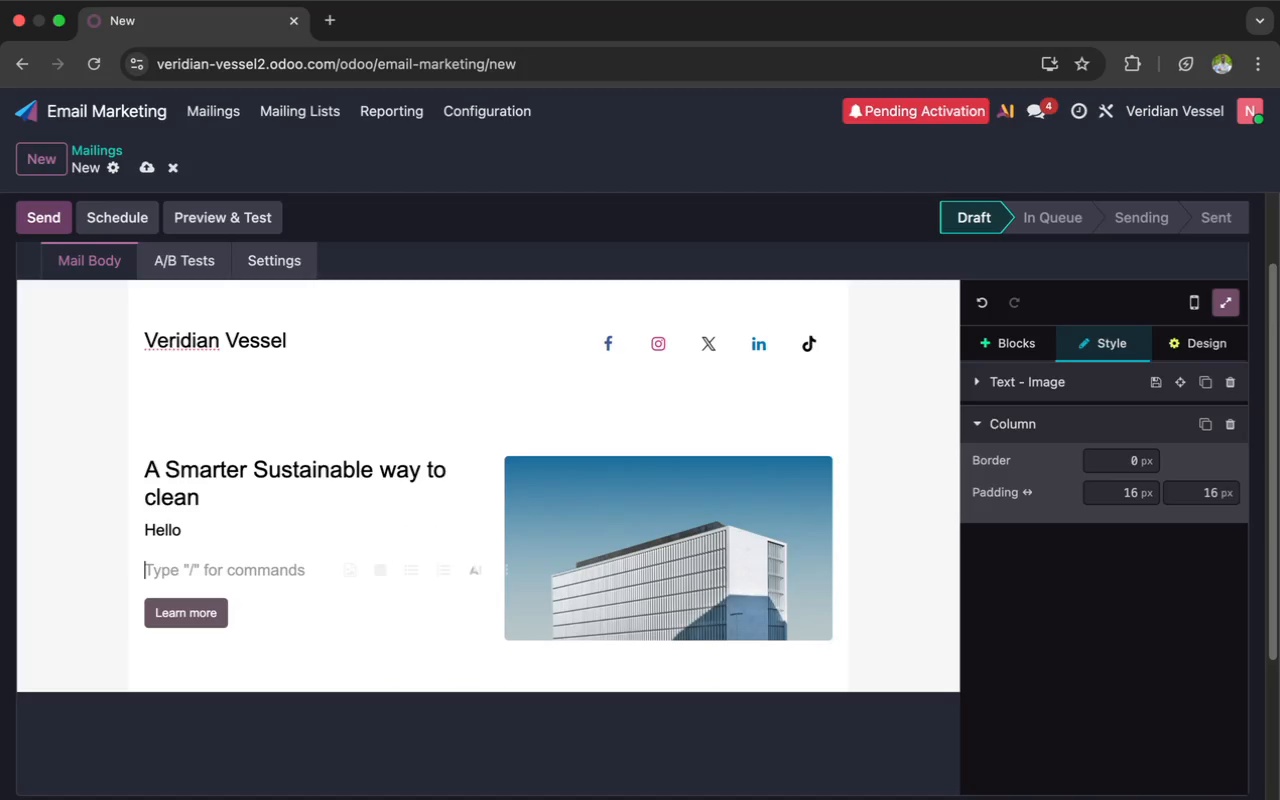 
wait(6.07)
 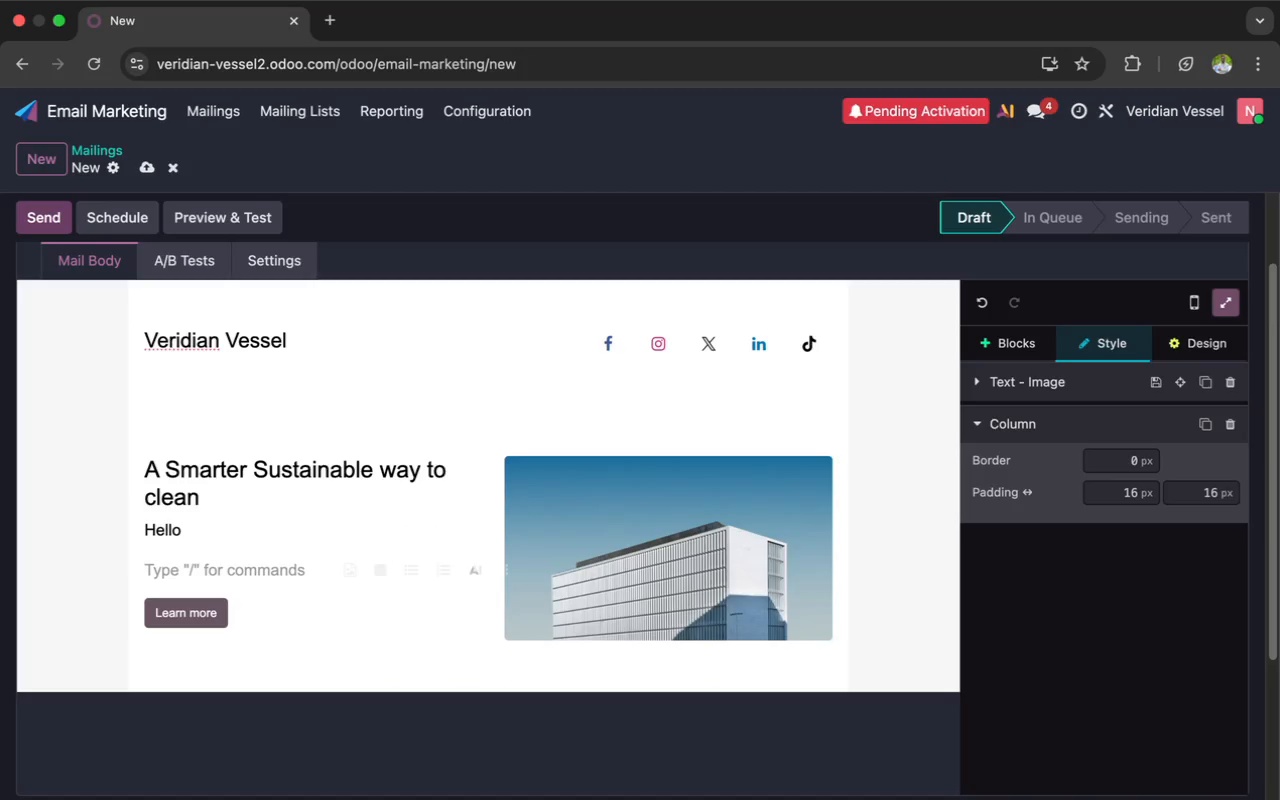 
type(What )
 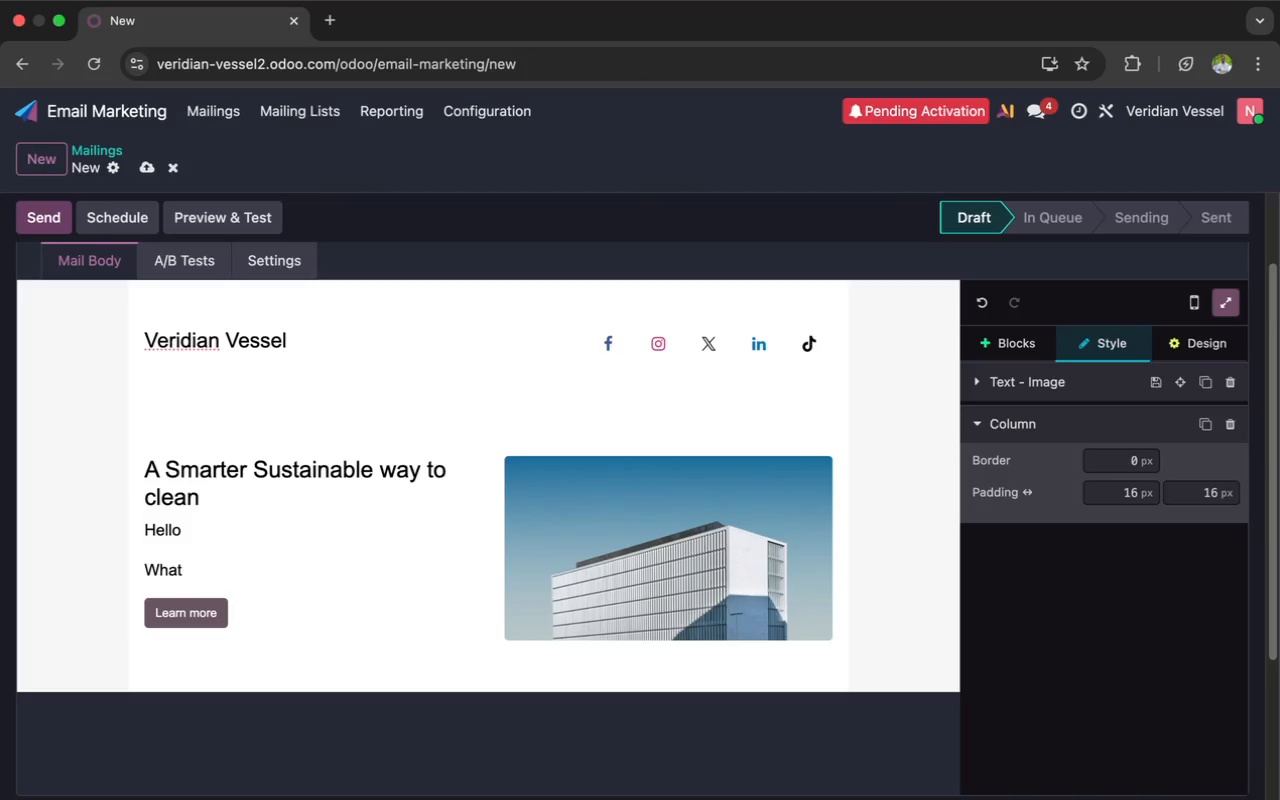 
wait(17.5)
 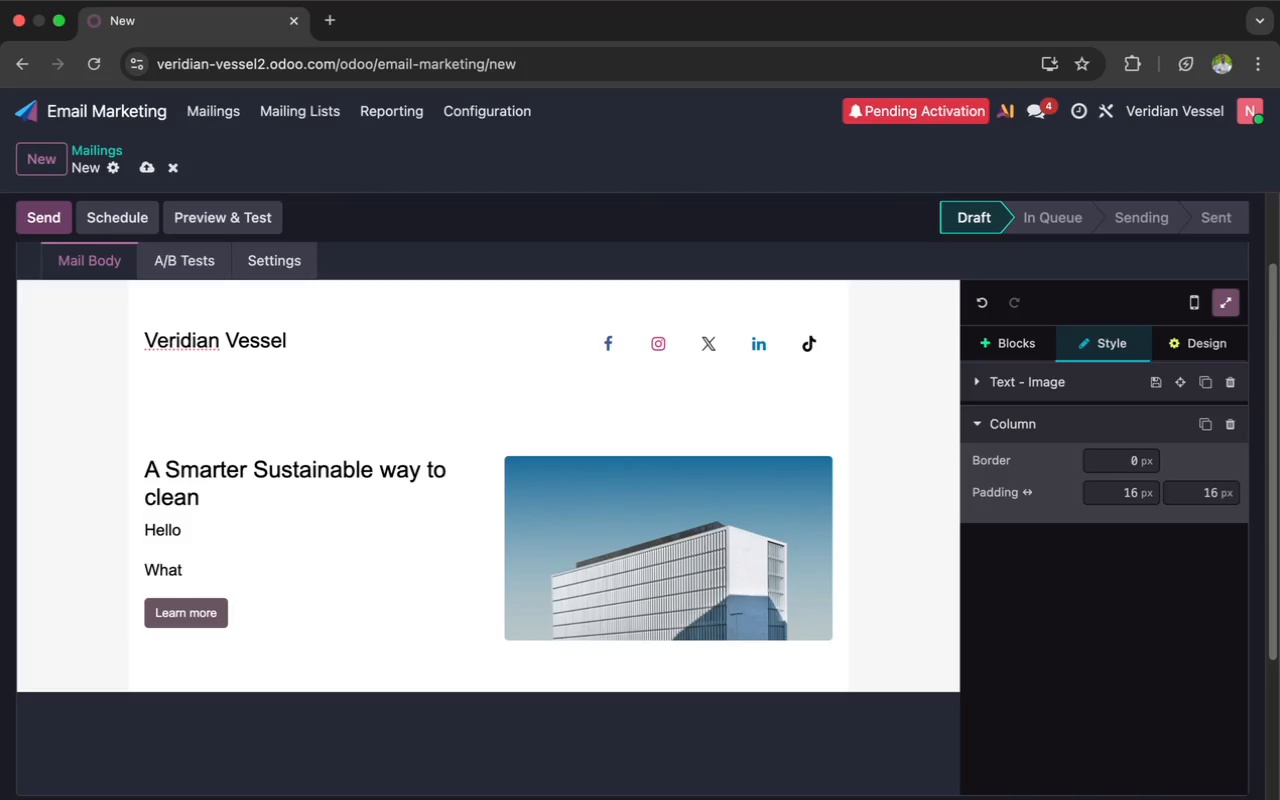 
type(if ther)
 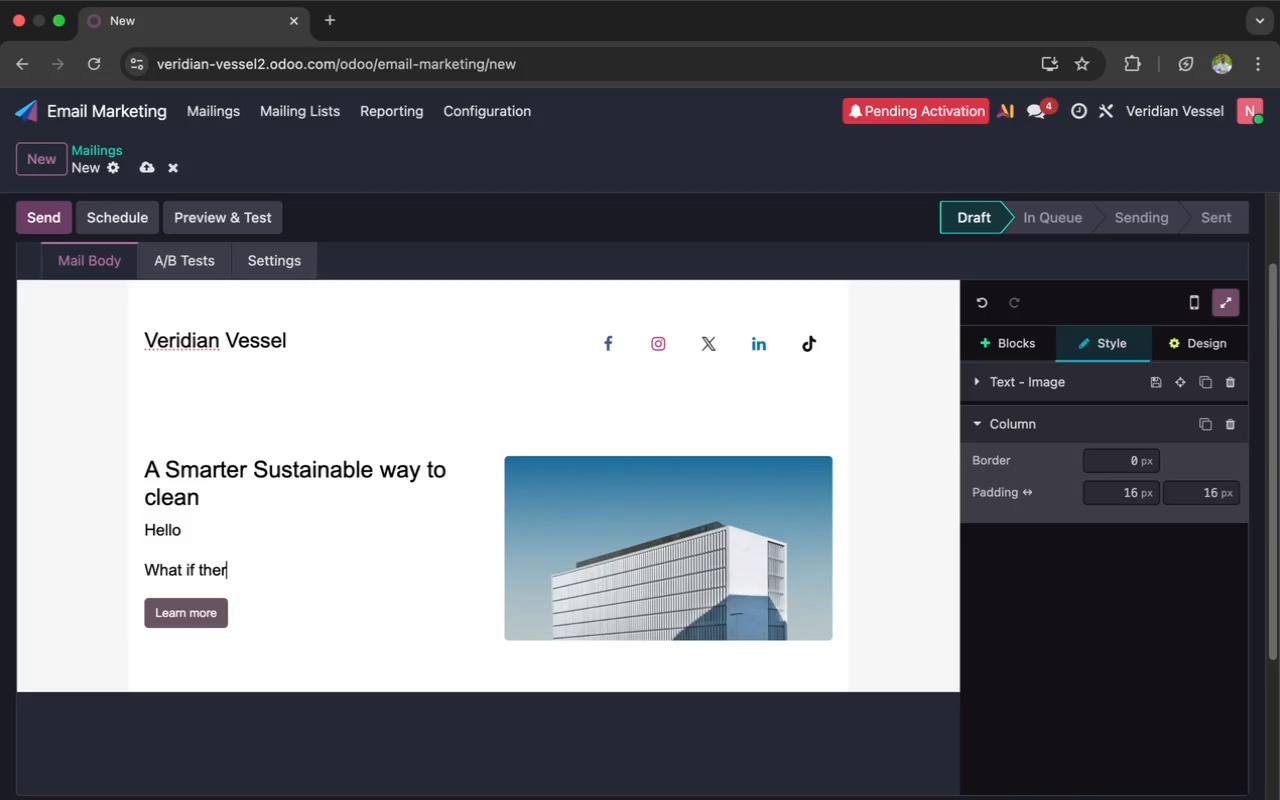 
wait(148.33)
 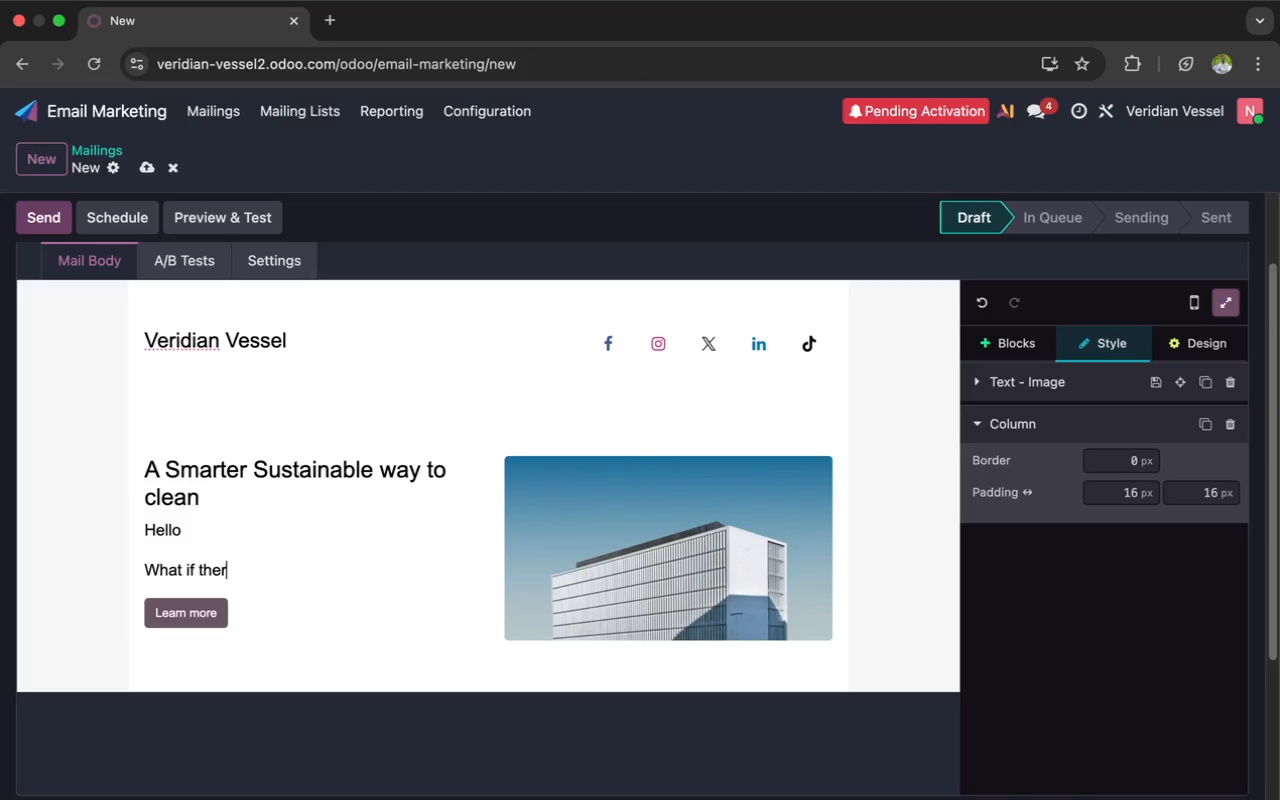 
scroll: coordinate [409, 349], scroll_direction: up, amount: 23.0
 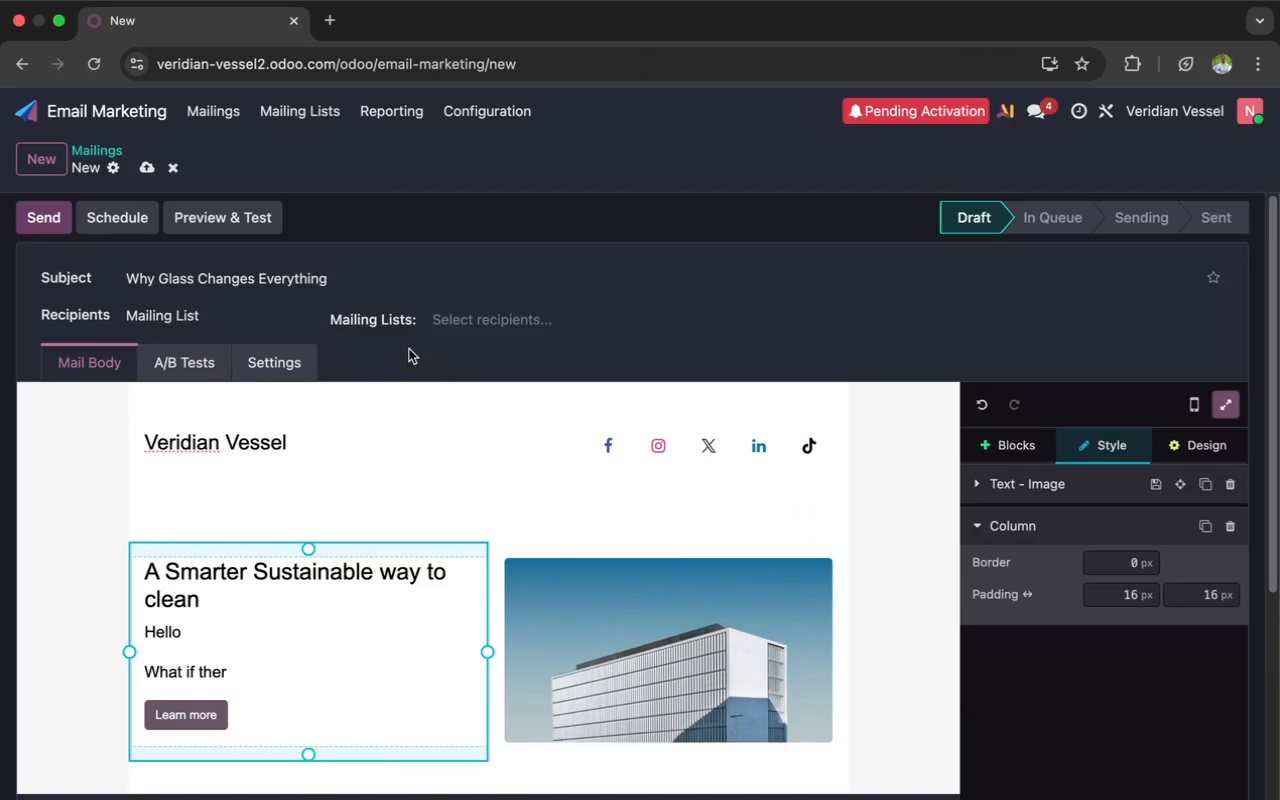 
wait(7.26)
 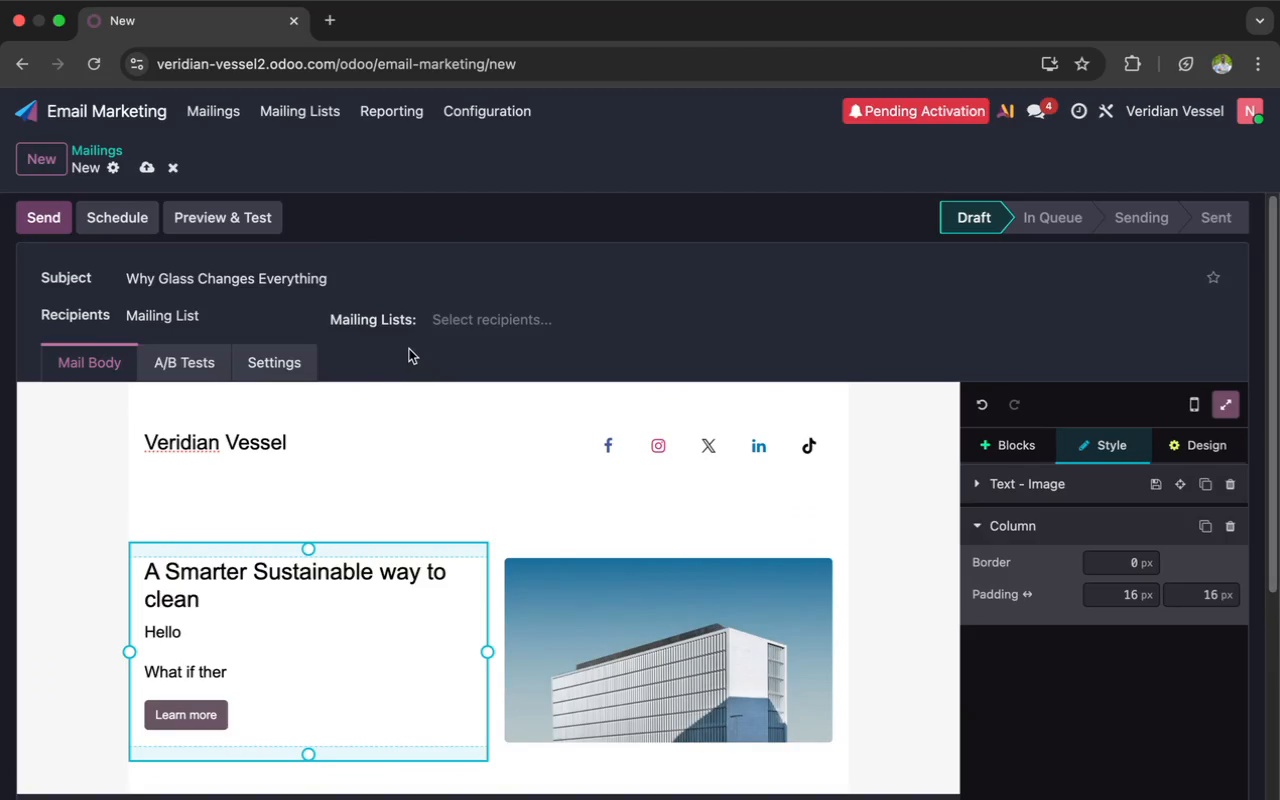 
scroll: coordinate [406, 339], scroll_direction: up, amount: 13.0
 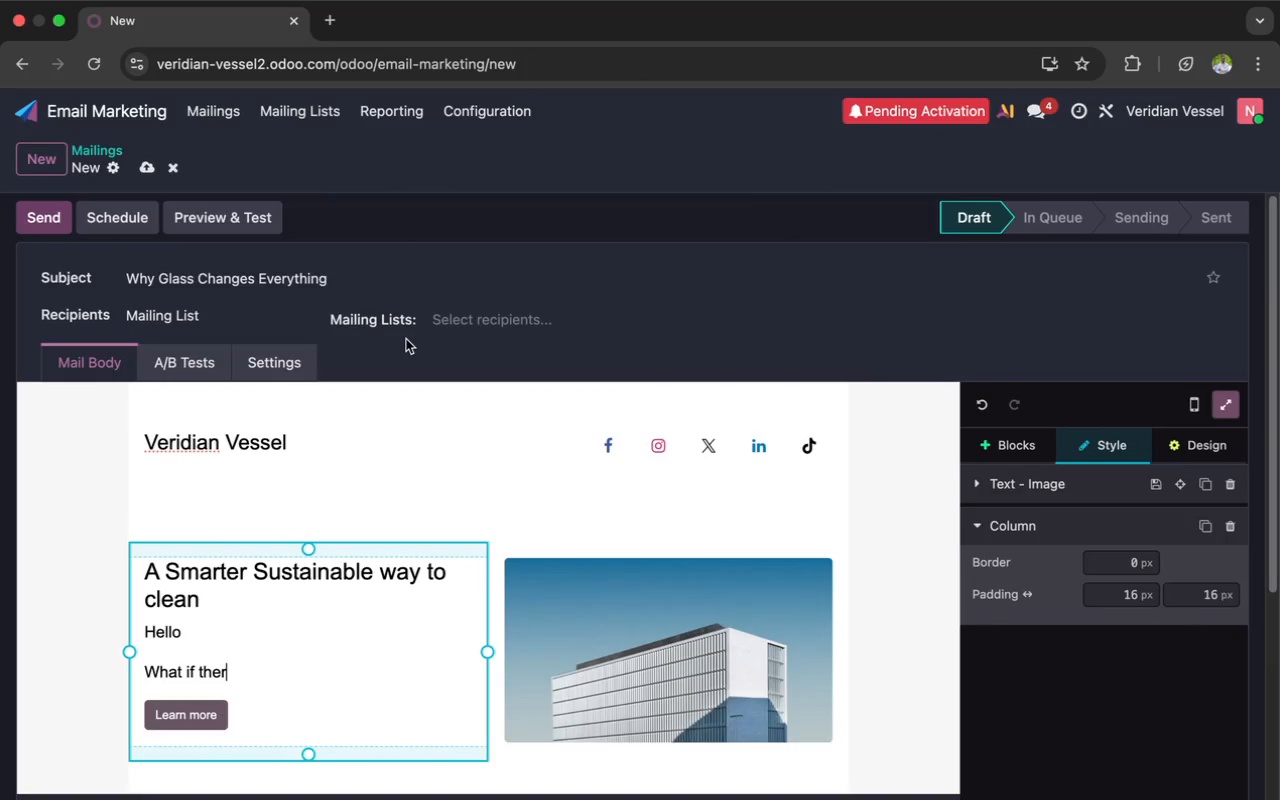 
scroll: coordinate [406, 339], scroll_direction: down, amount: 36.0
 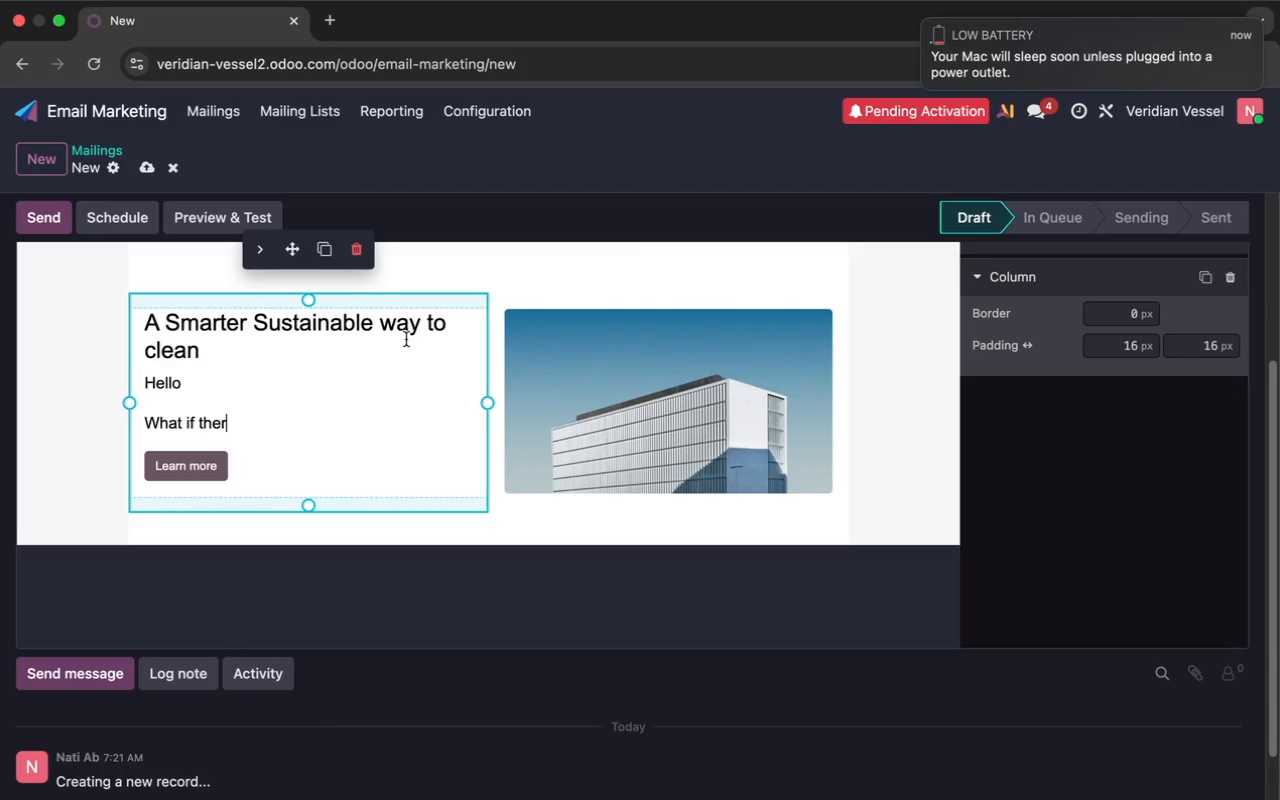 
wait(67.13)
 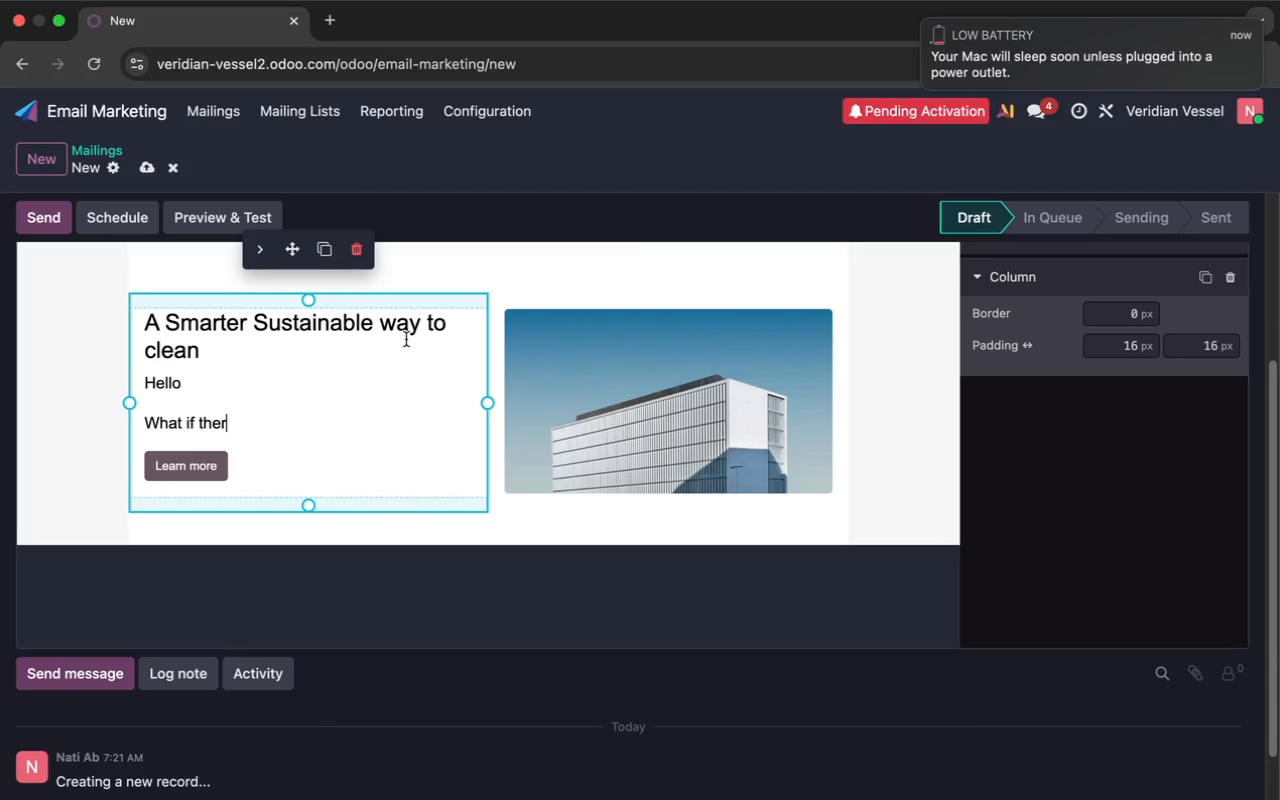 
scroll: coordinate [406, 339], scroll_direction: down, amount: 8.0
 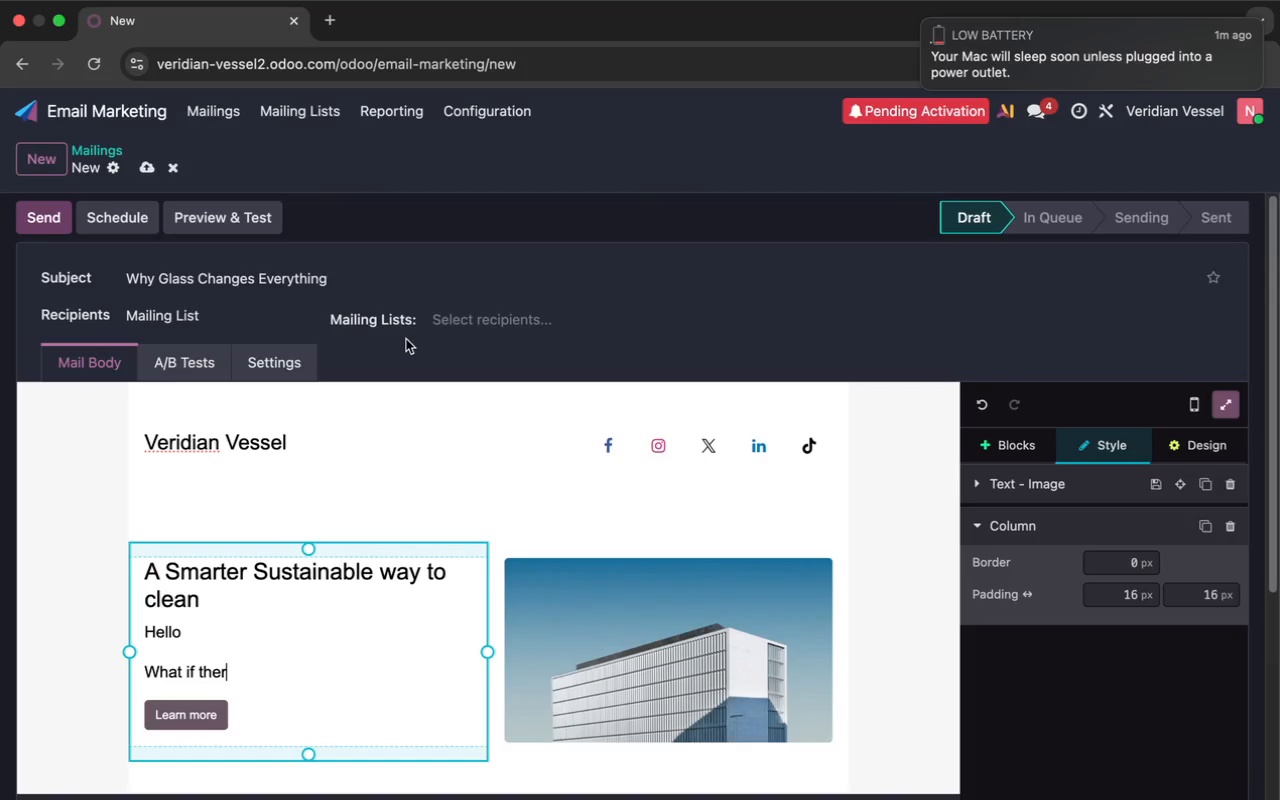 
wait(54.95)
 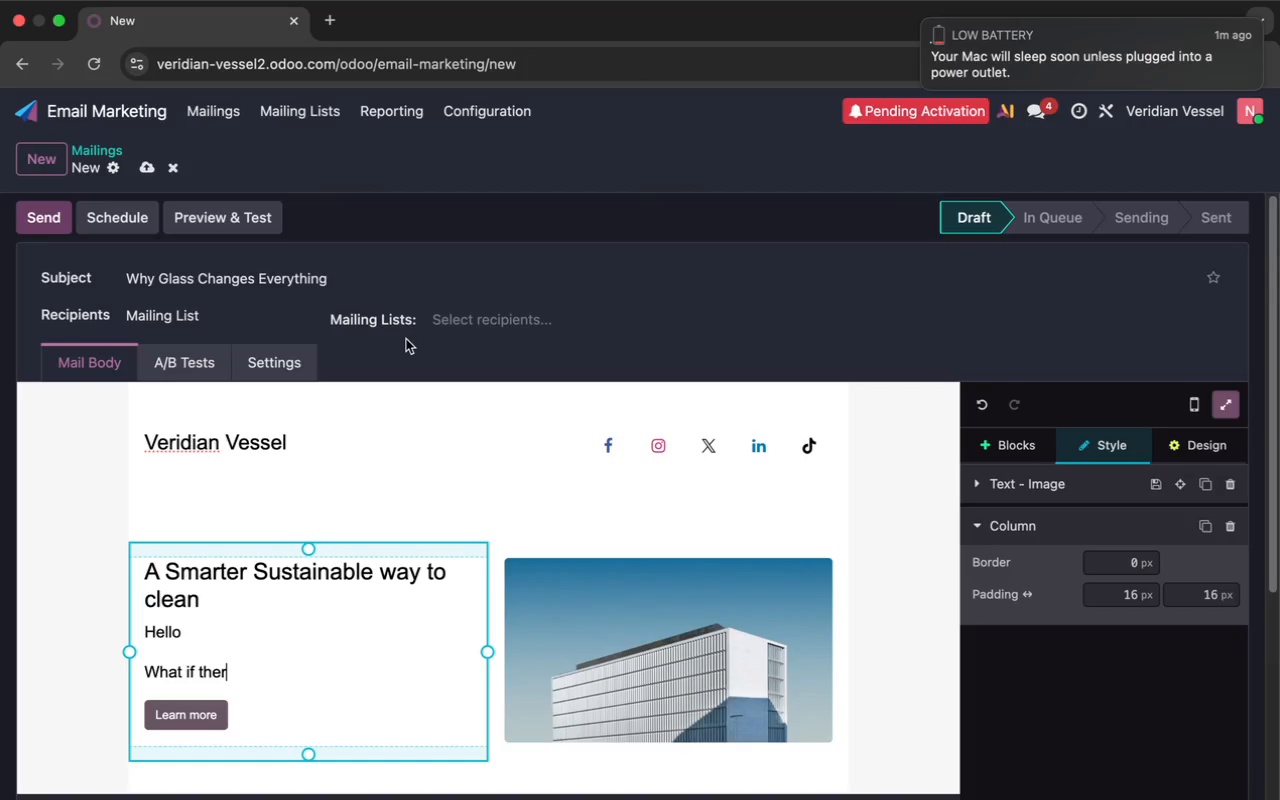 
scroll: coordinate [406, 339], scroll_direction: up, amount: 12.0
 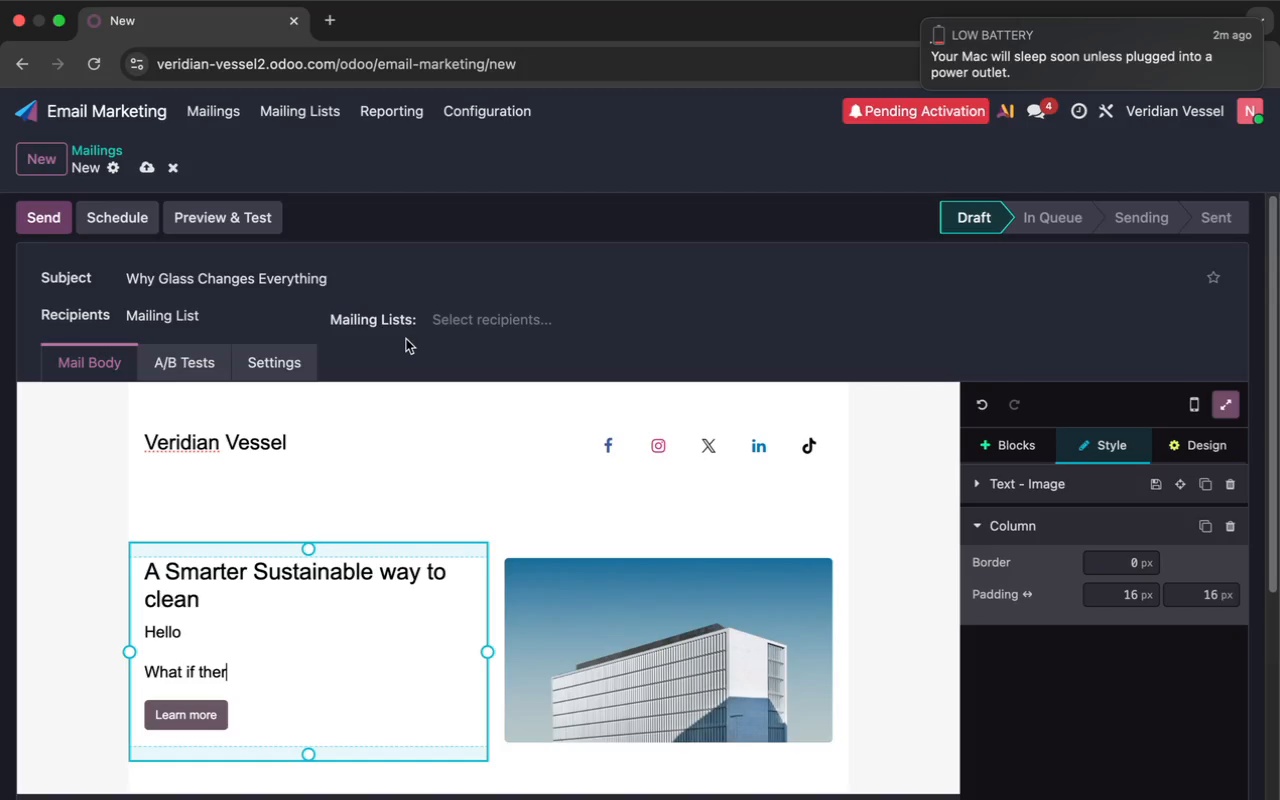 
wait(77.31)
 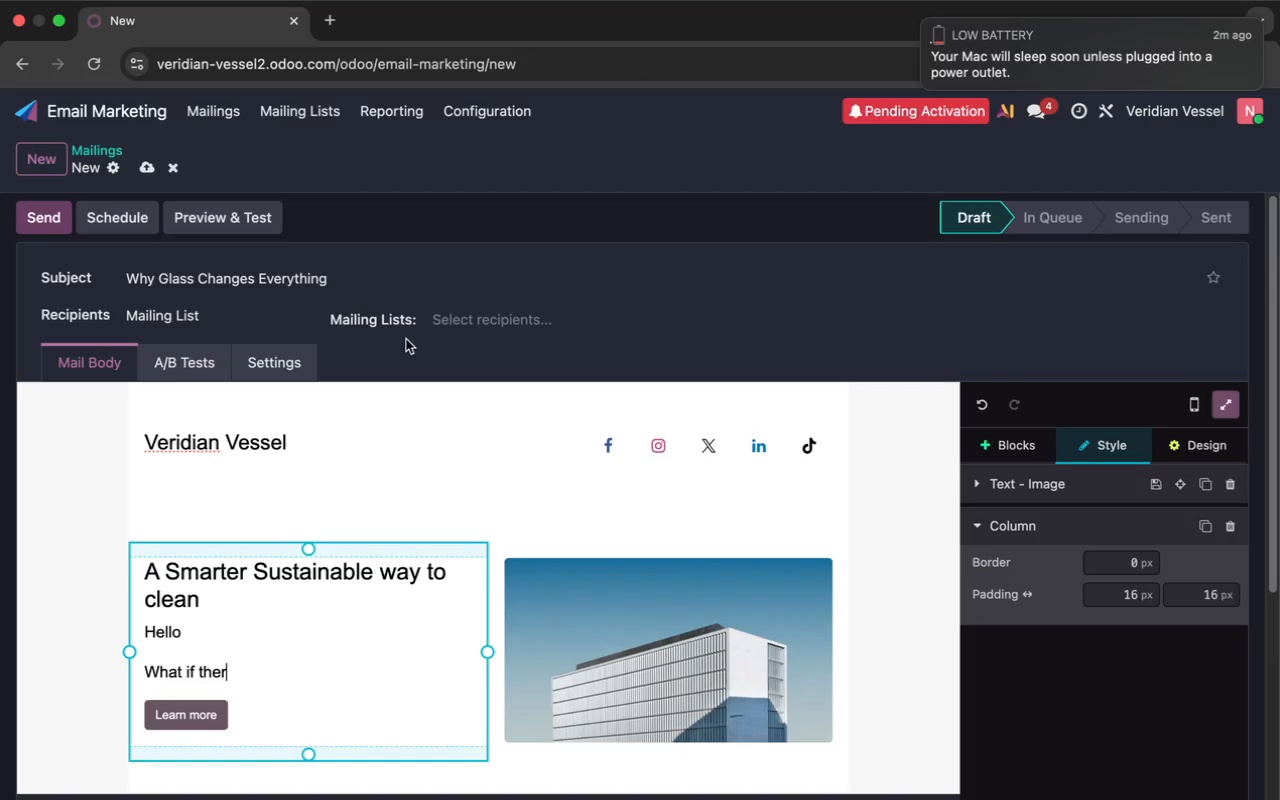 
scroll: coordinate [417, 436], scroll_direction: up, amount: 43.0
 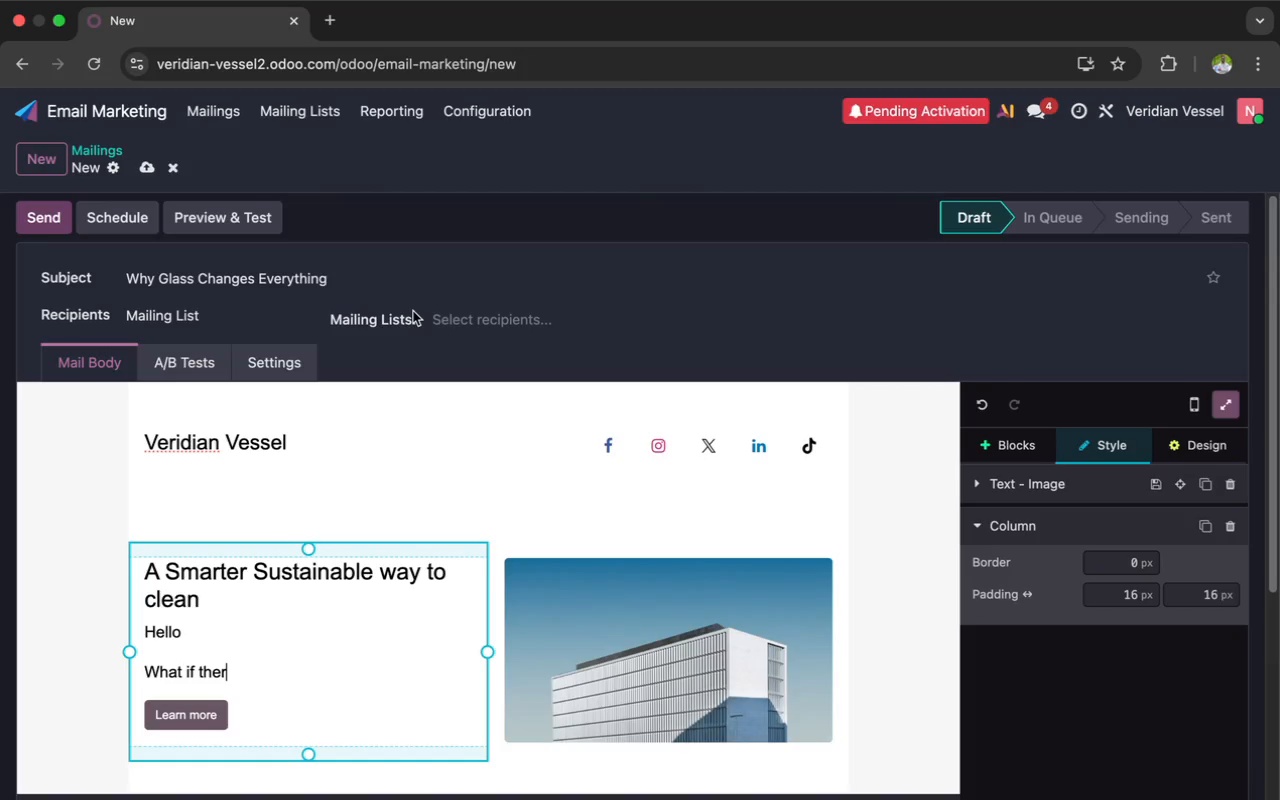 
wait(98.47)
 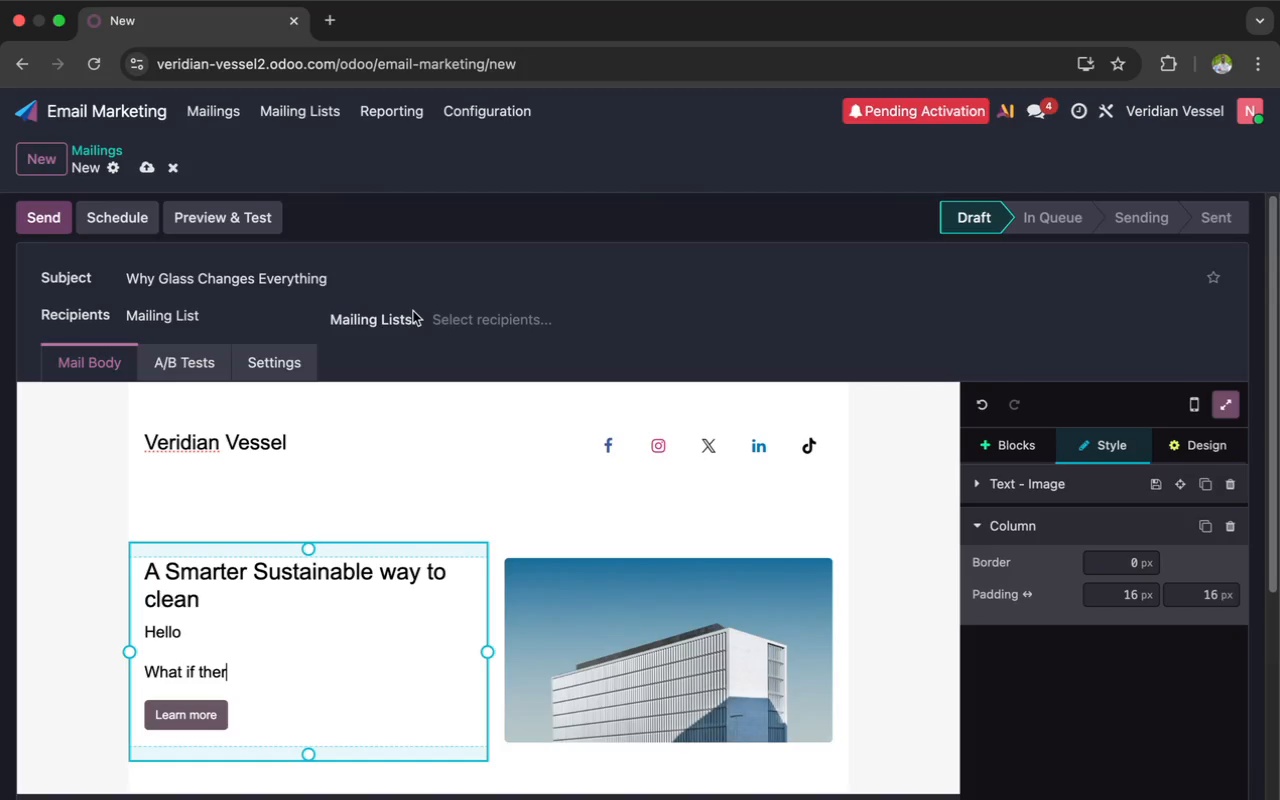 
type(r)
key(Backspace)
type(e was a single chage that cu)
key(Backspace)
type(ould gr)
 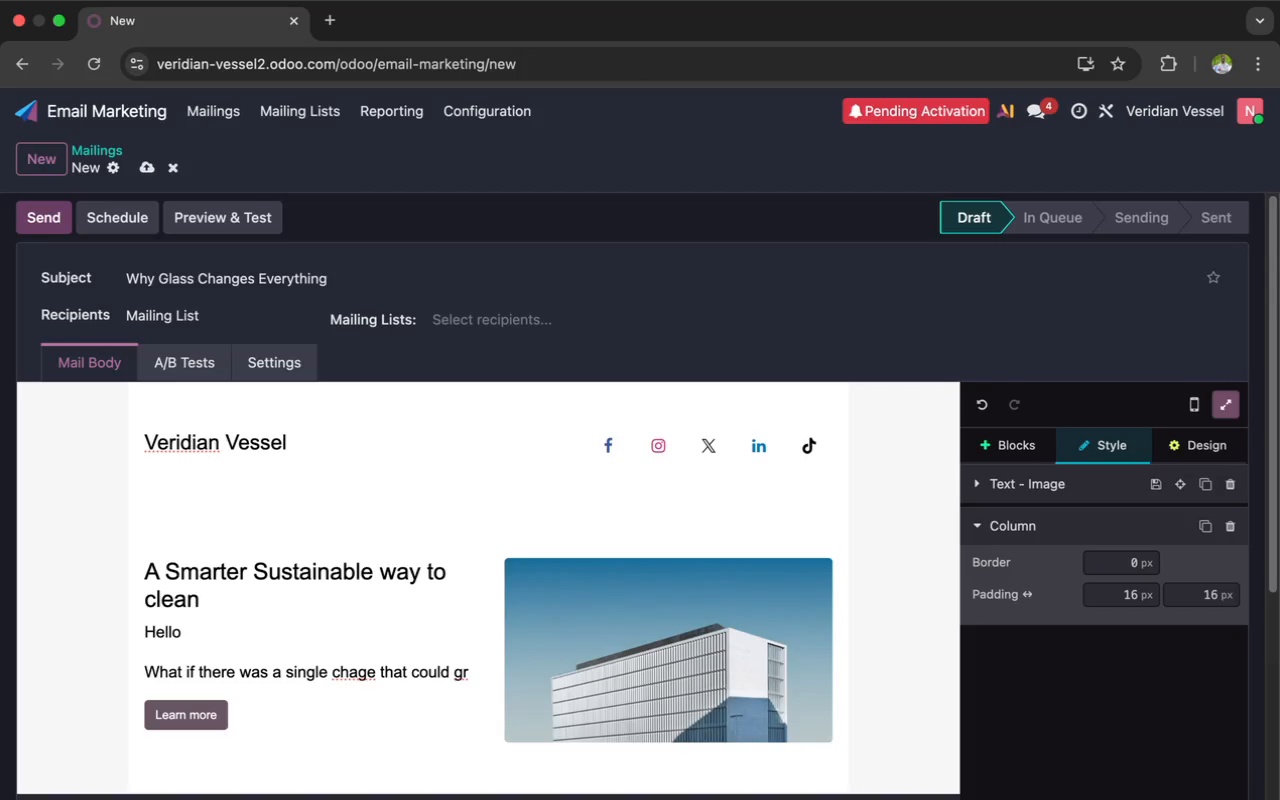 
type(eatly lower your env)
 